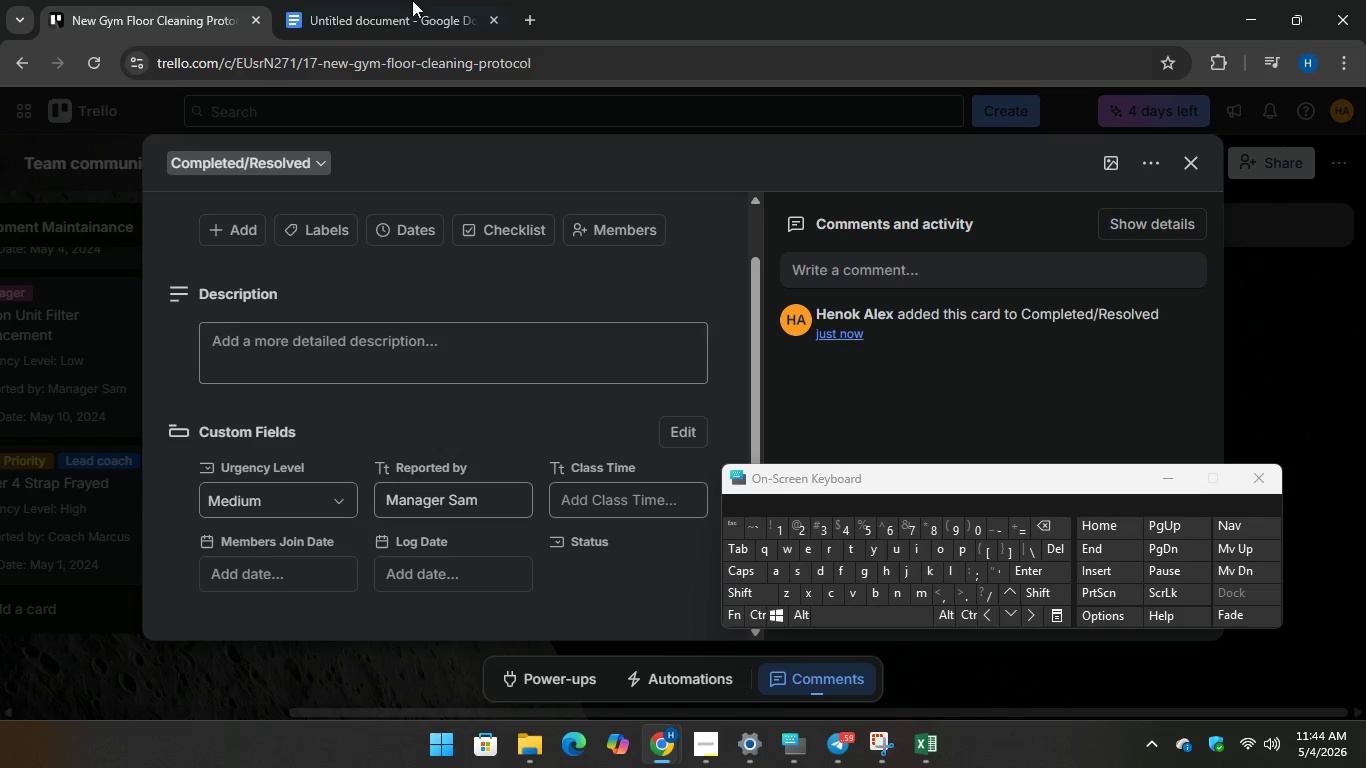 
left_click([404, 0])
 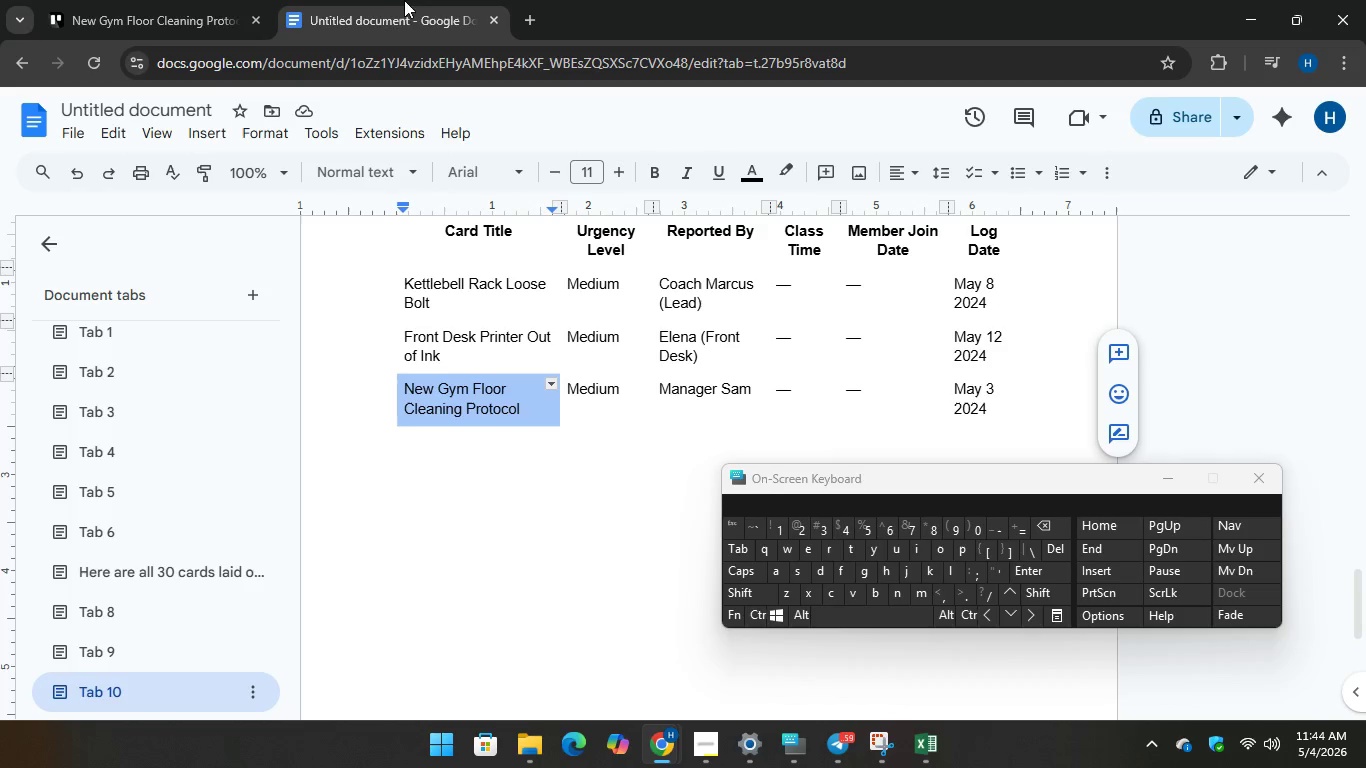 
left_click([209, 0])
 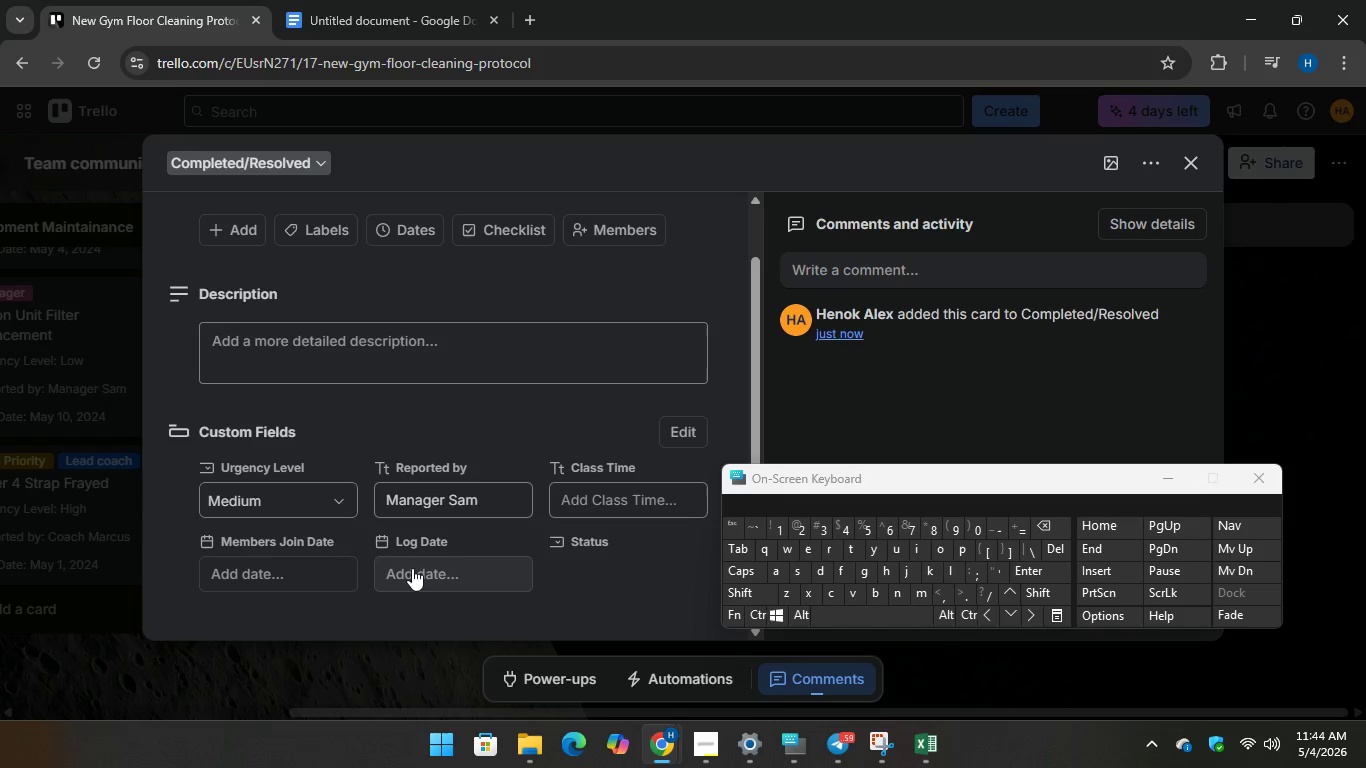 
left_click([413, 566])
 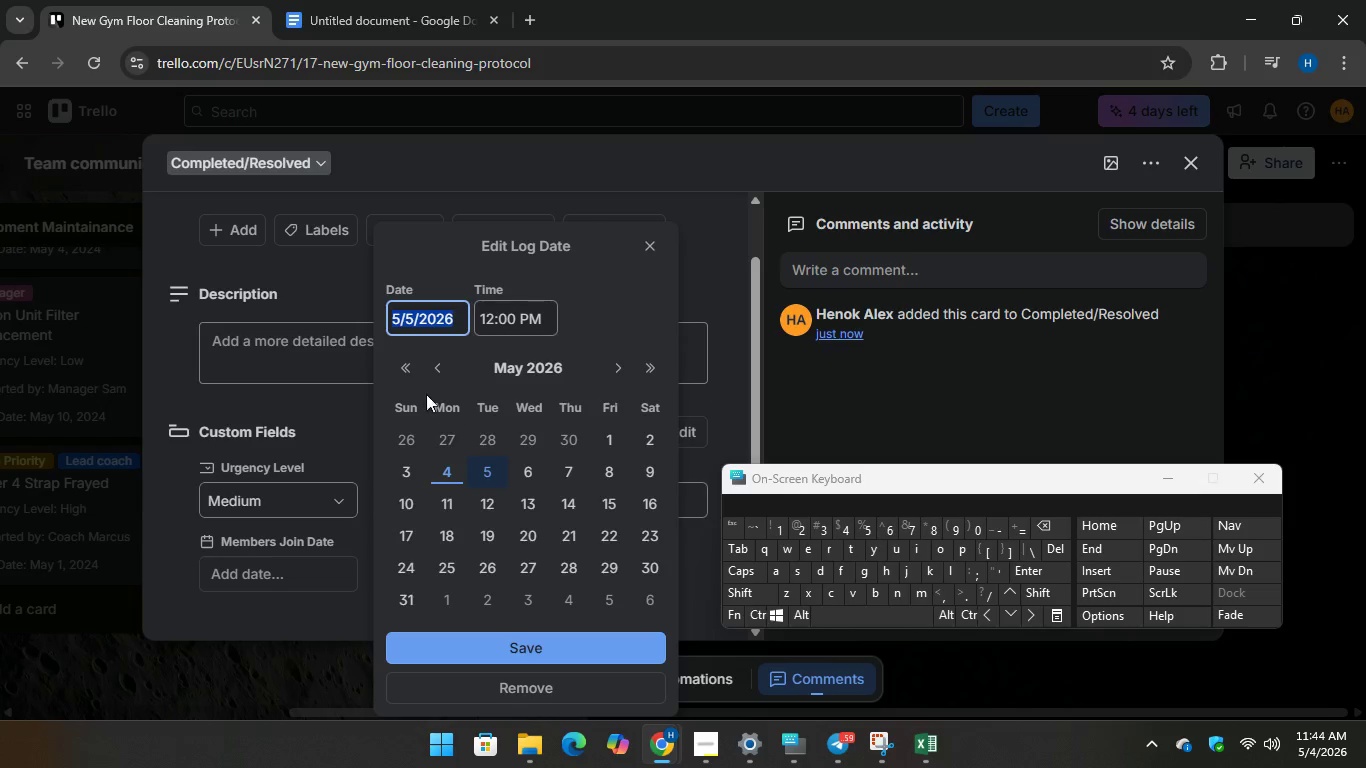 
double_click([413, 357])
 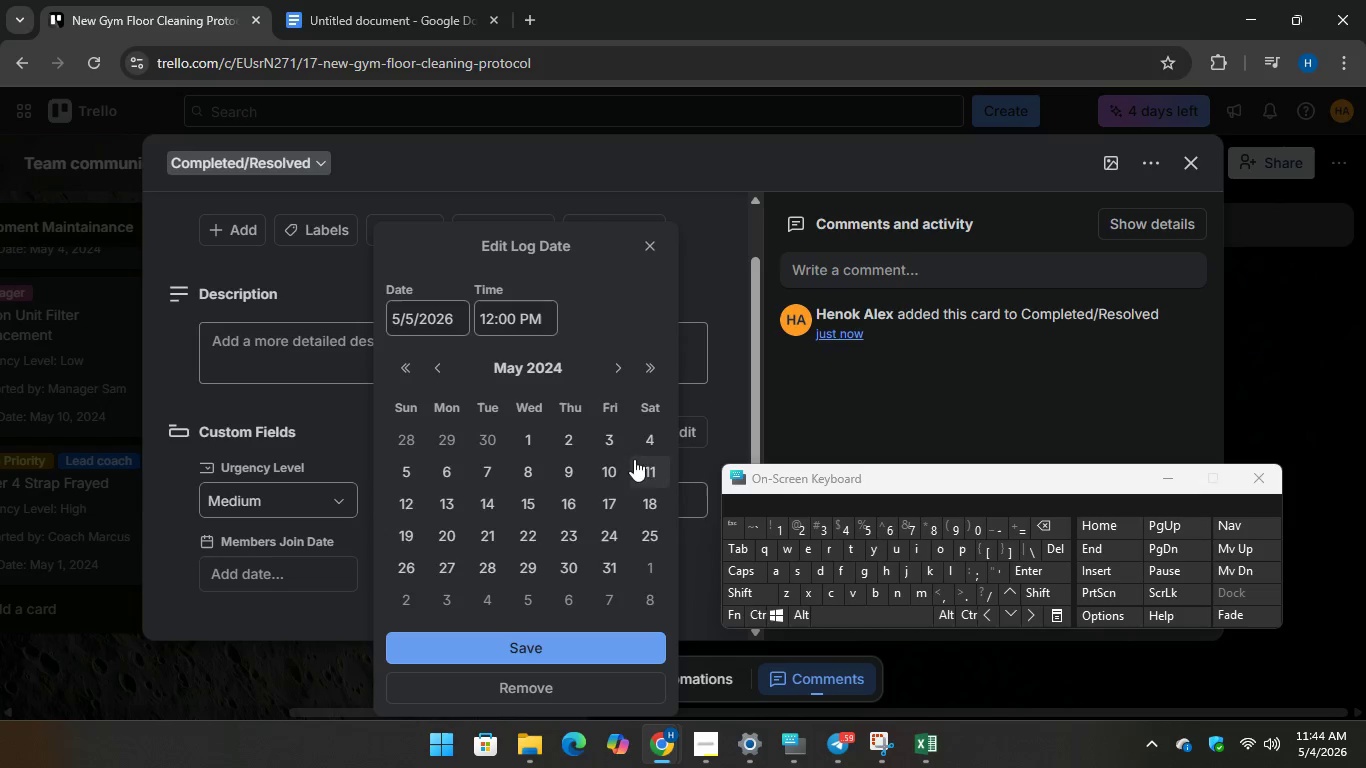 
left_click([609, 441])
 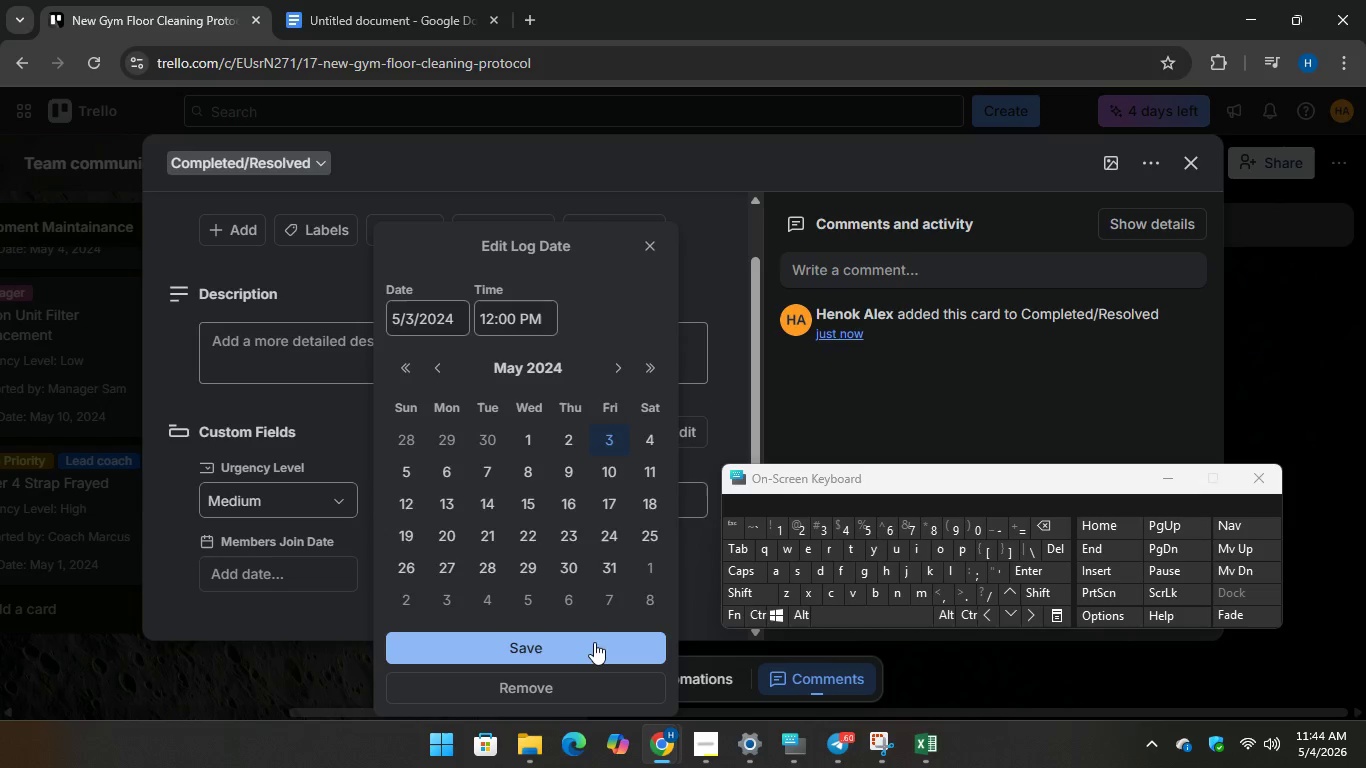 
left_click([594, 642])
 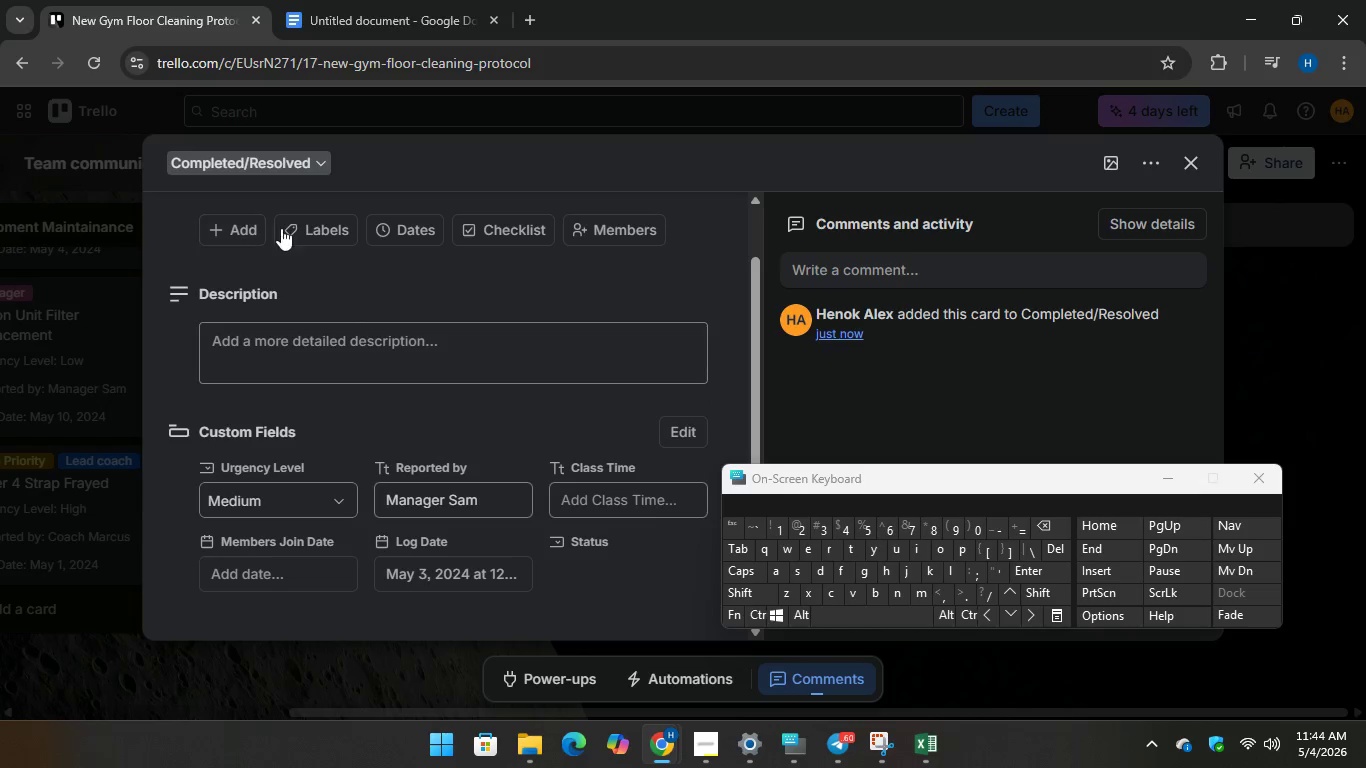 
left_click([289, 225])
 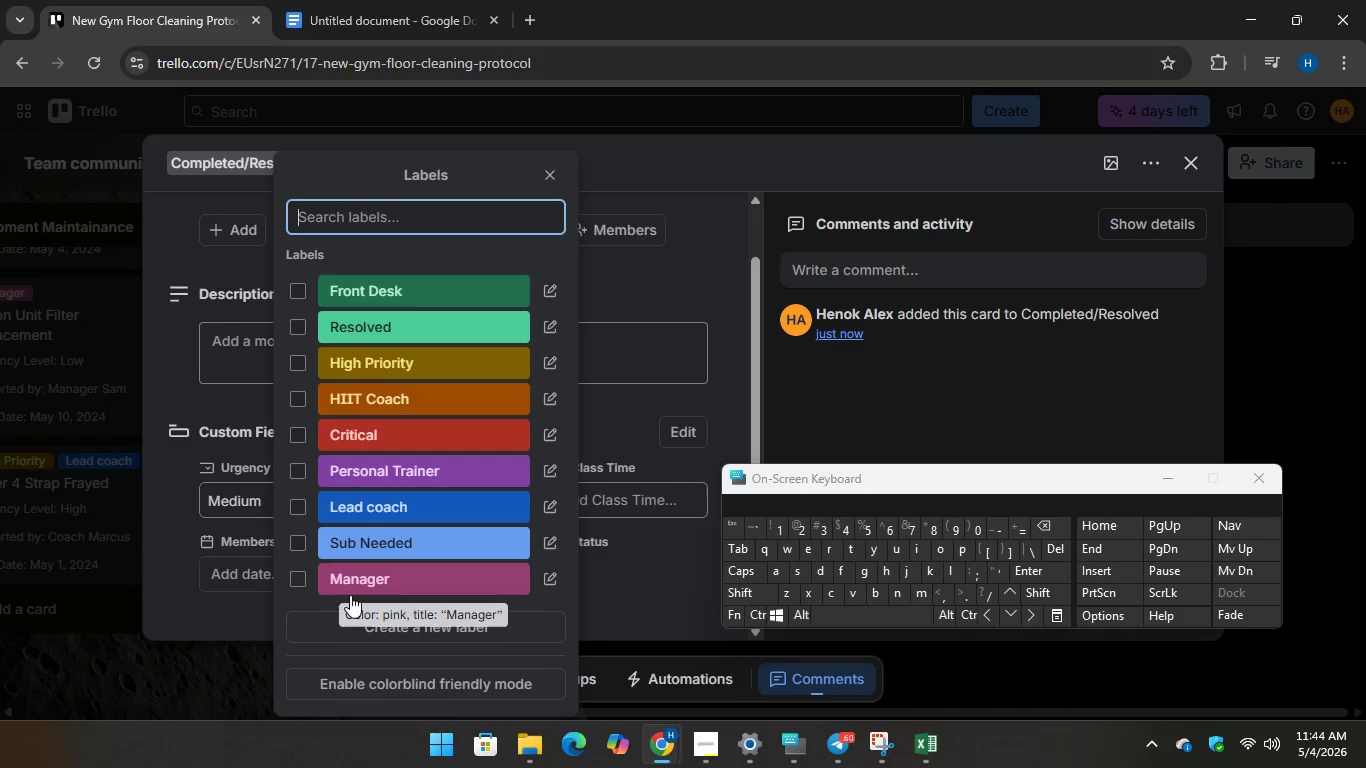 
left_click([302, 578])
 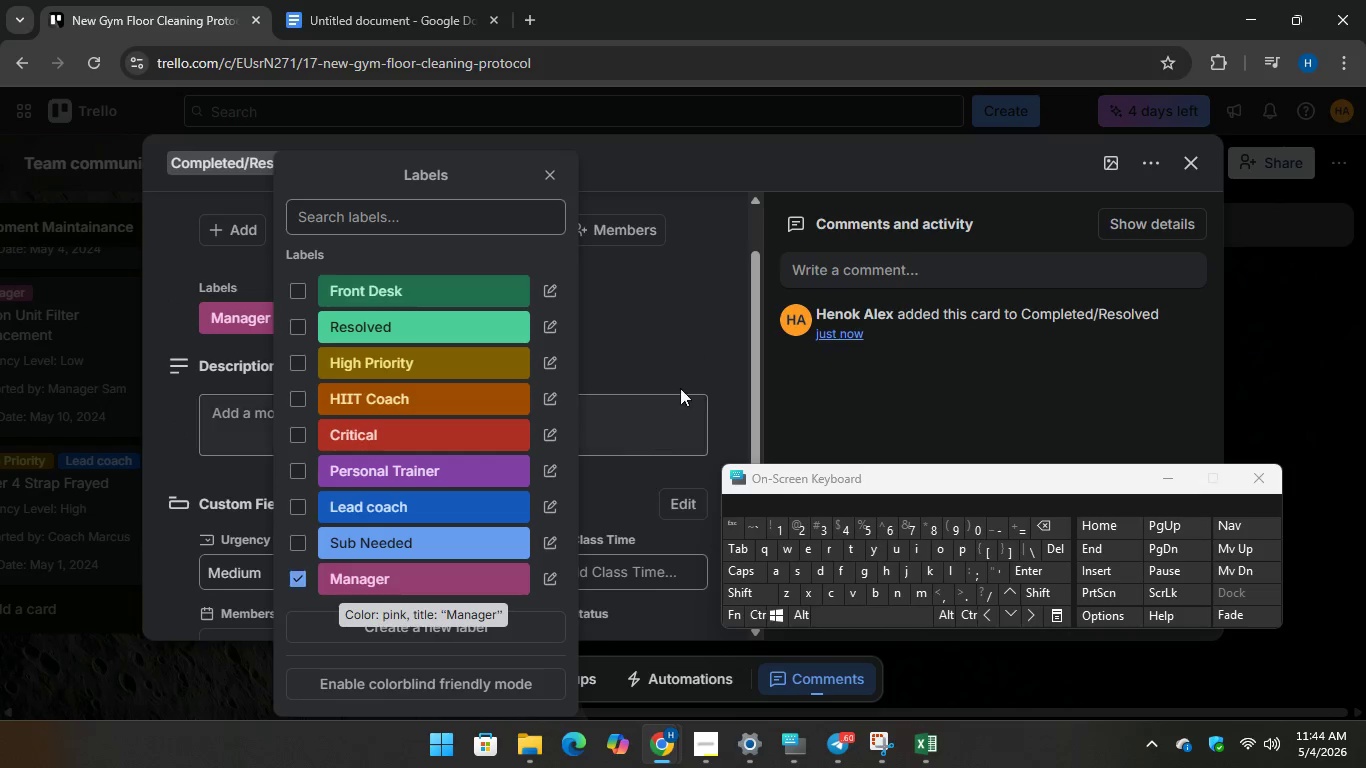 
left_click([693, 334])
 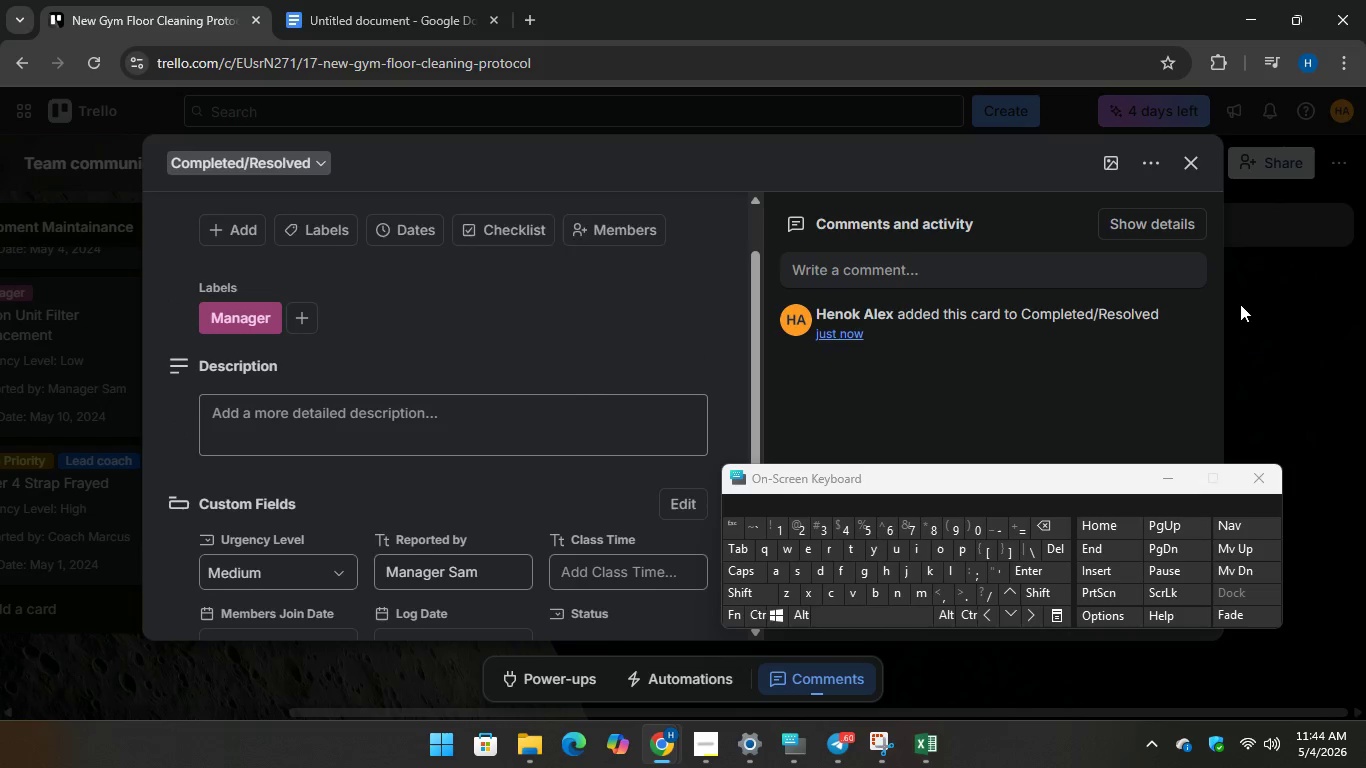 
left_click([1243, 302])
 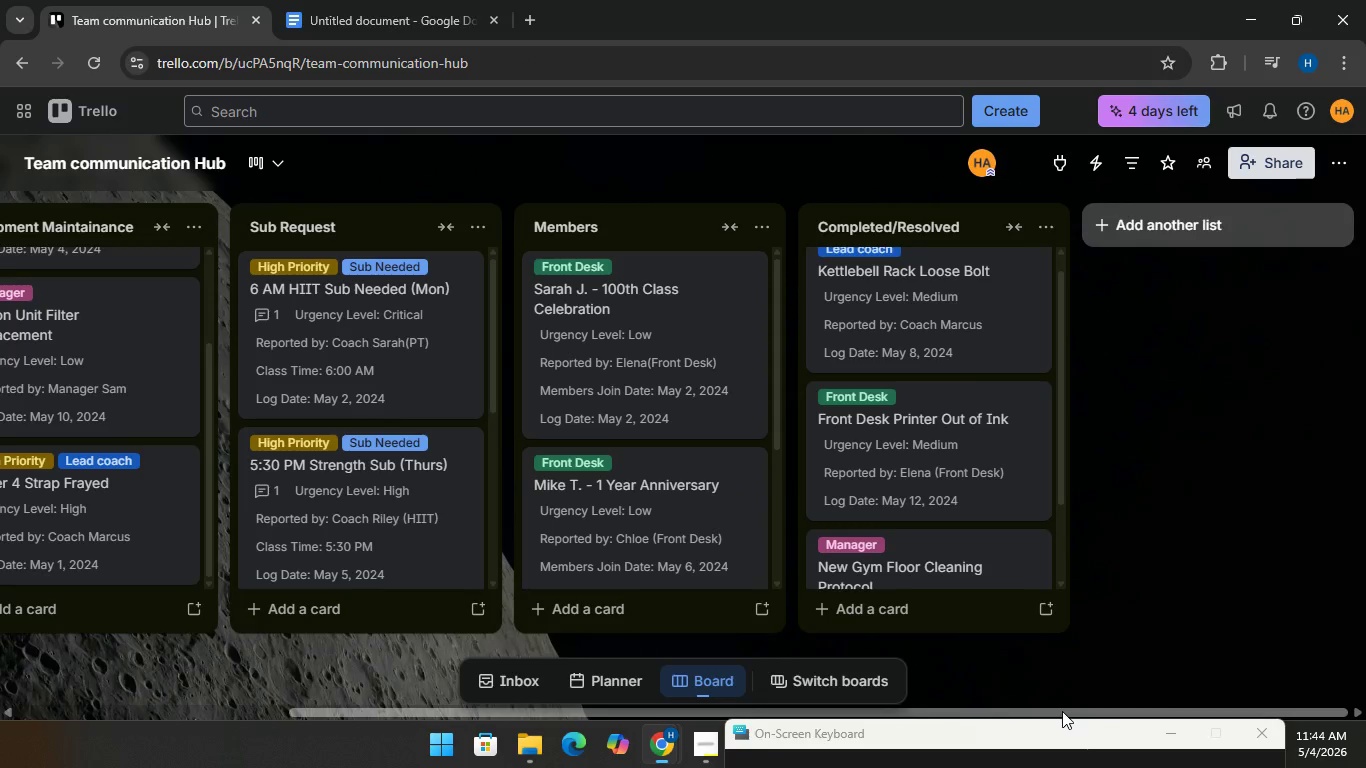 
scroll: coordinate [386, 539], scroll_direction: down, amount: 17.0
 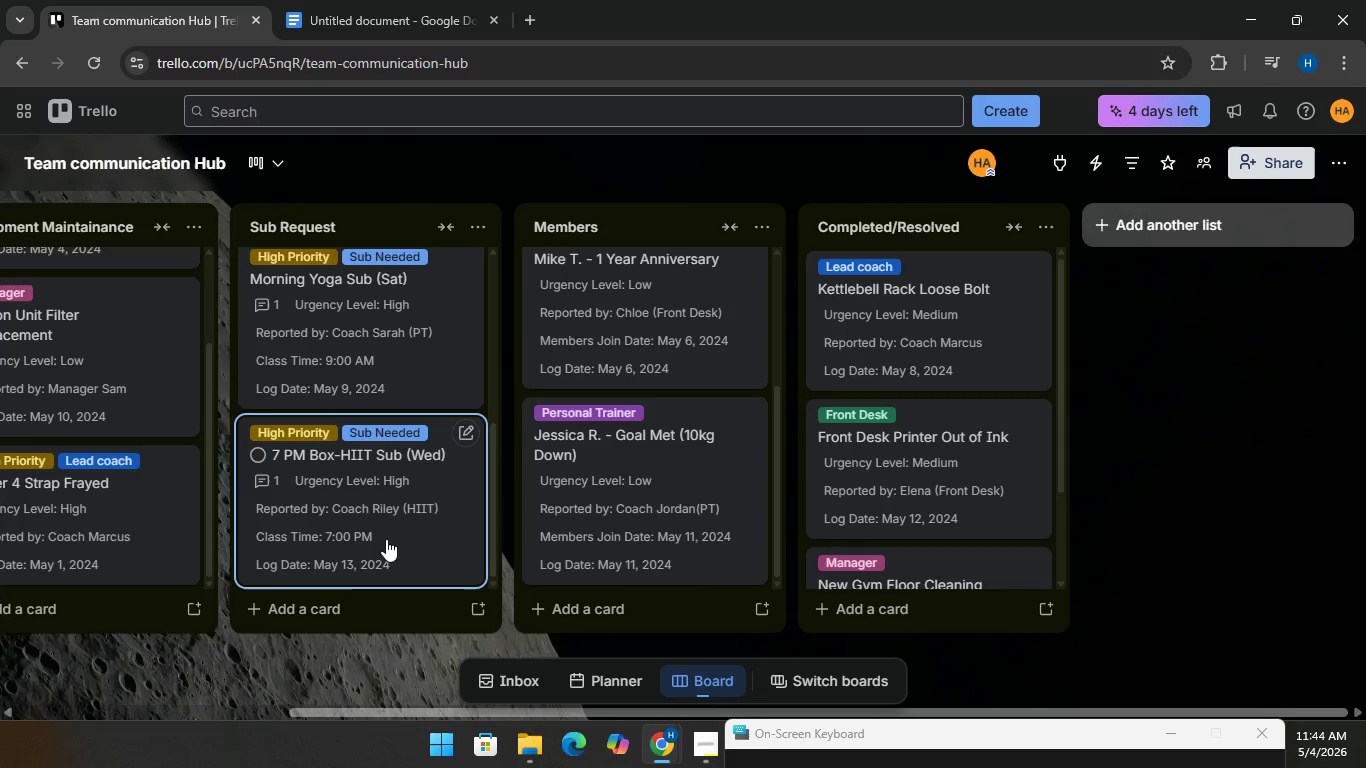 
scroll: coordinate [385, 512], scroll_direction: up, amount: 8.0
 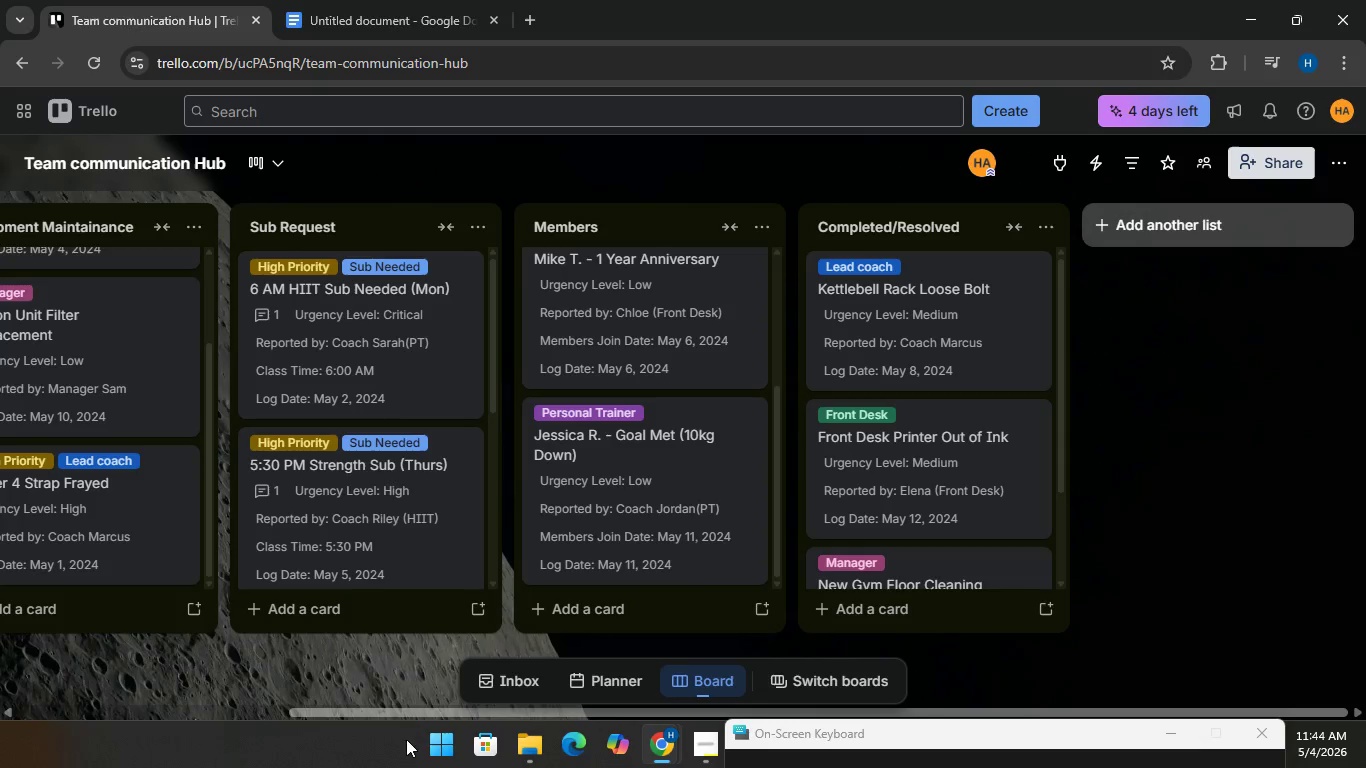 
left_click_drag(start_coordinate=[414, 708], to_coordinate=[63, 713])
 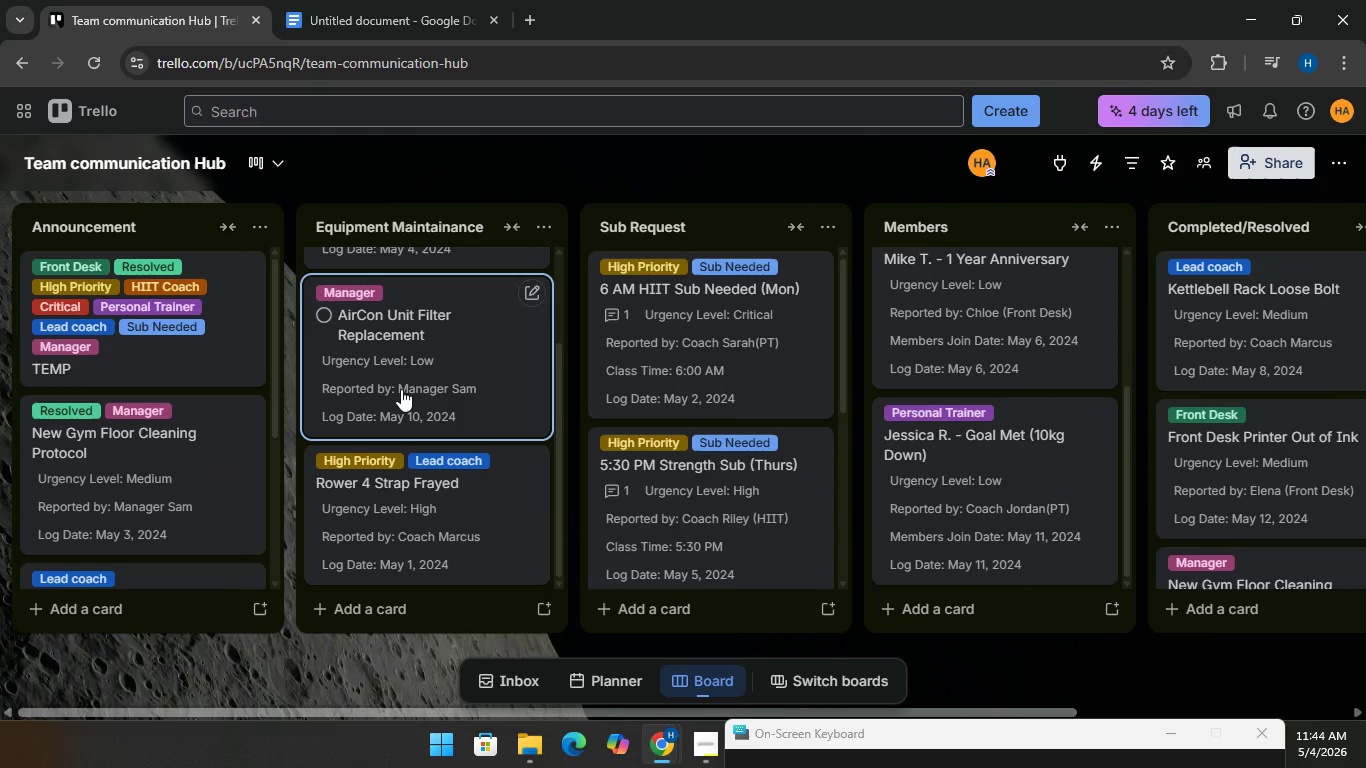 
scroll: coordinate [147, 478], scroll_direction: down, amount: 8.0
 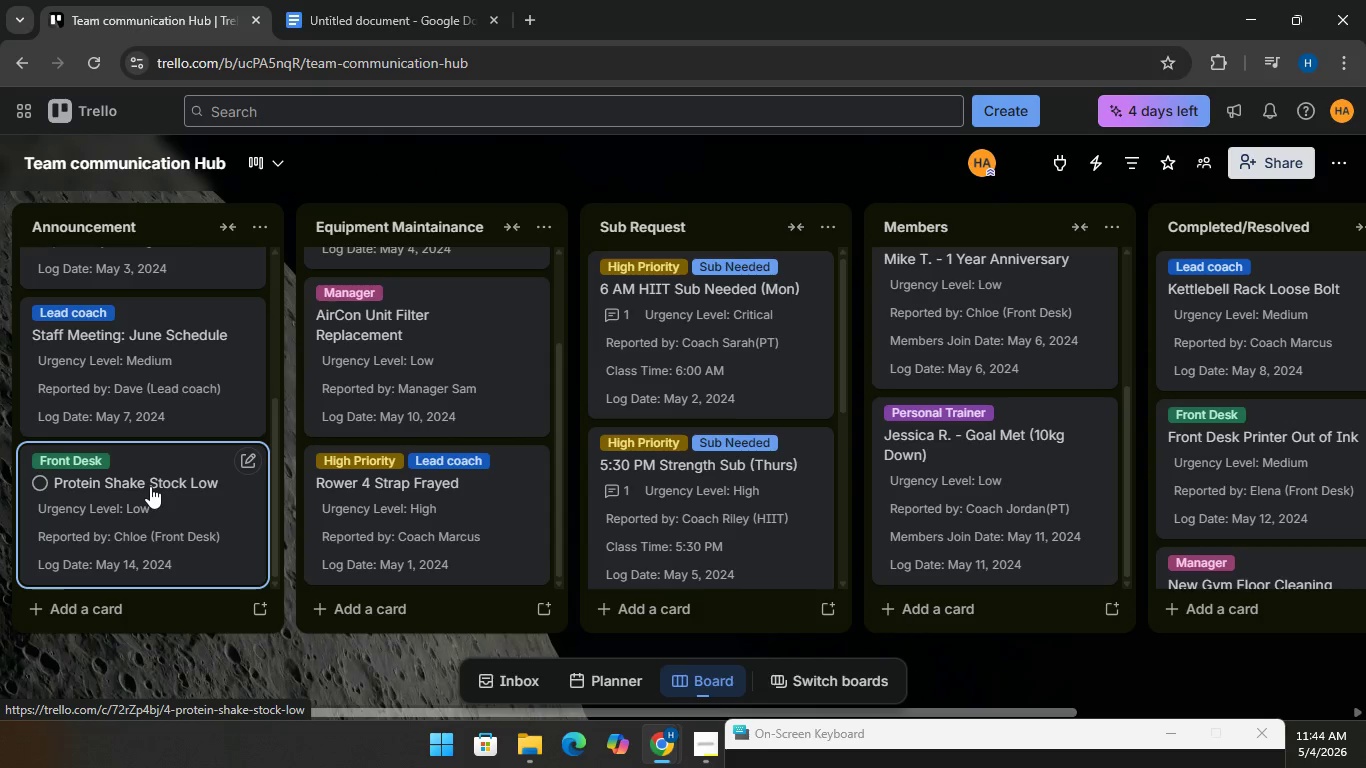 
scroll: coordinate [150, 484], scroll_direction: up, amount: 8.0
 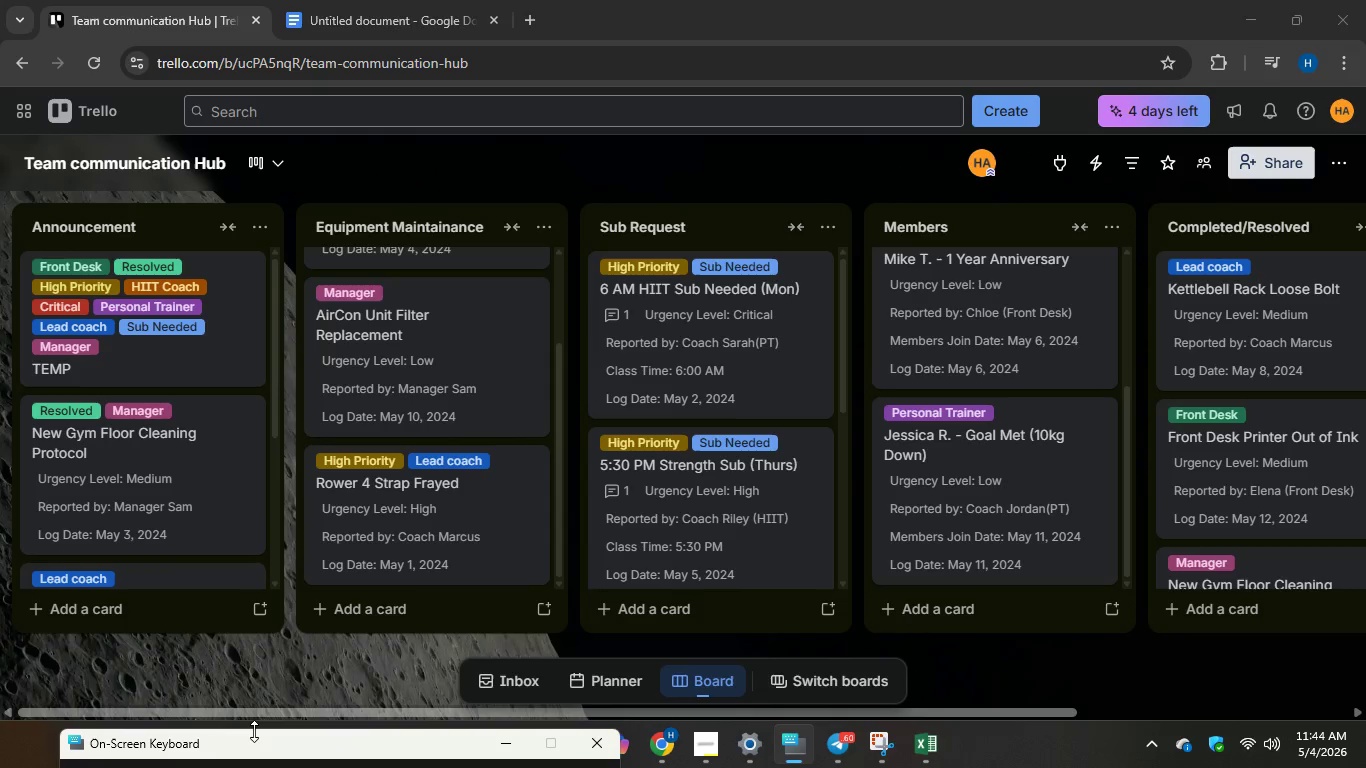 
wait(10.05)
 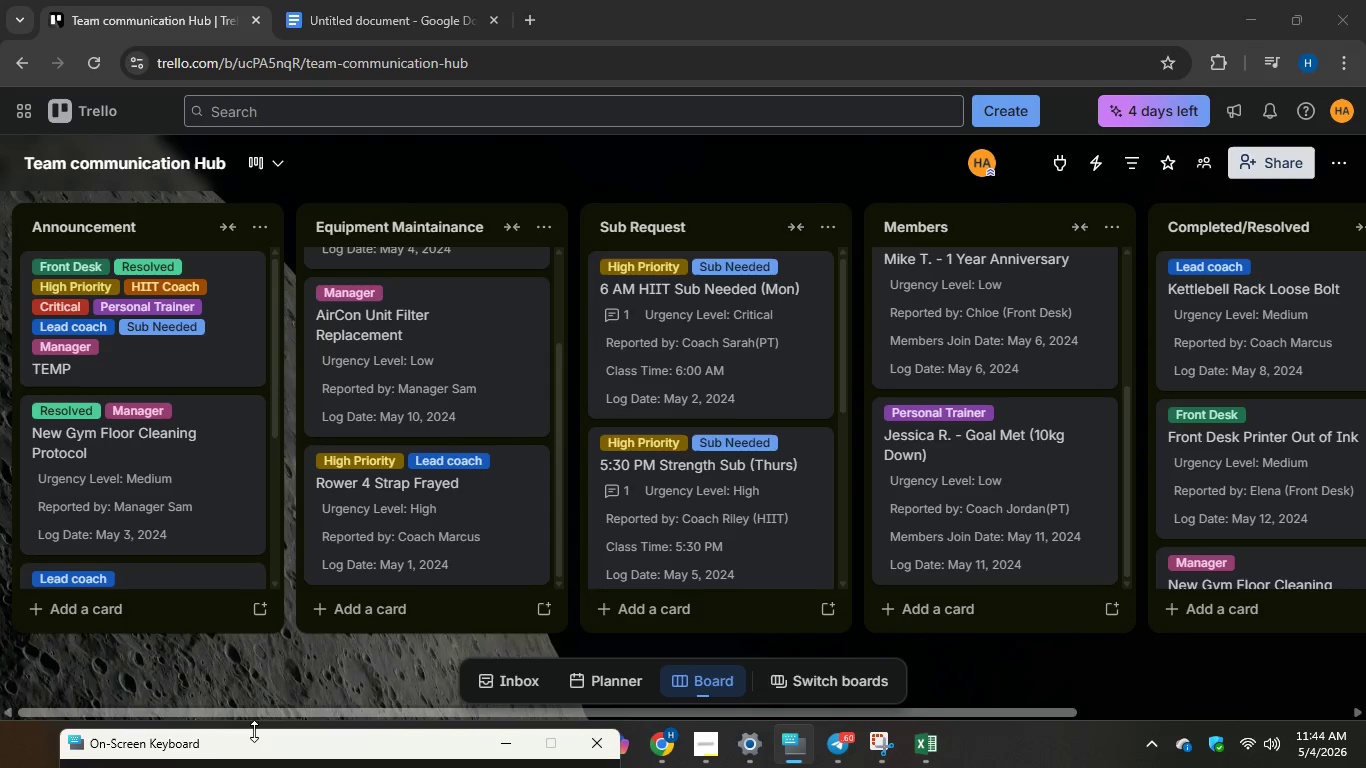 
left_click([751, 158])
 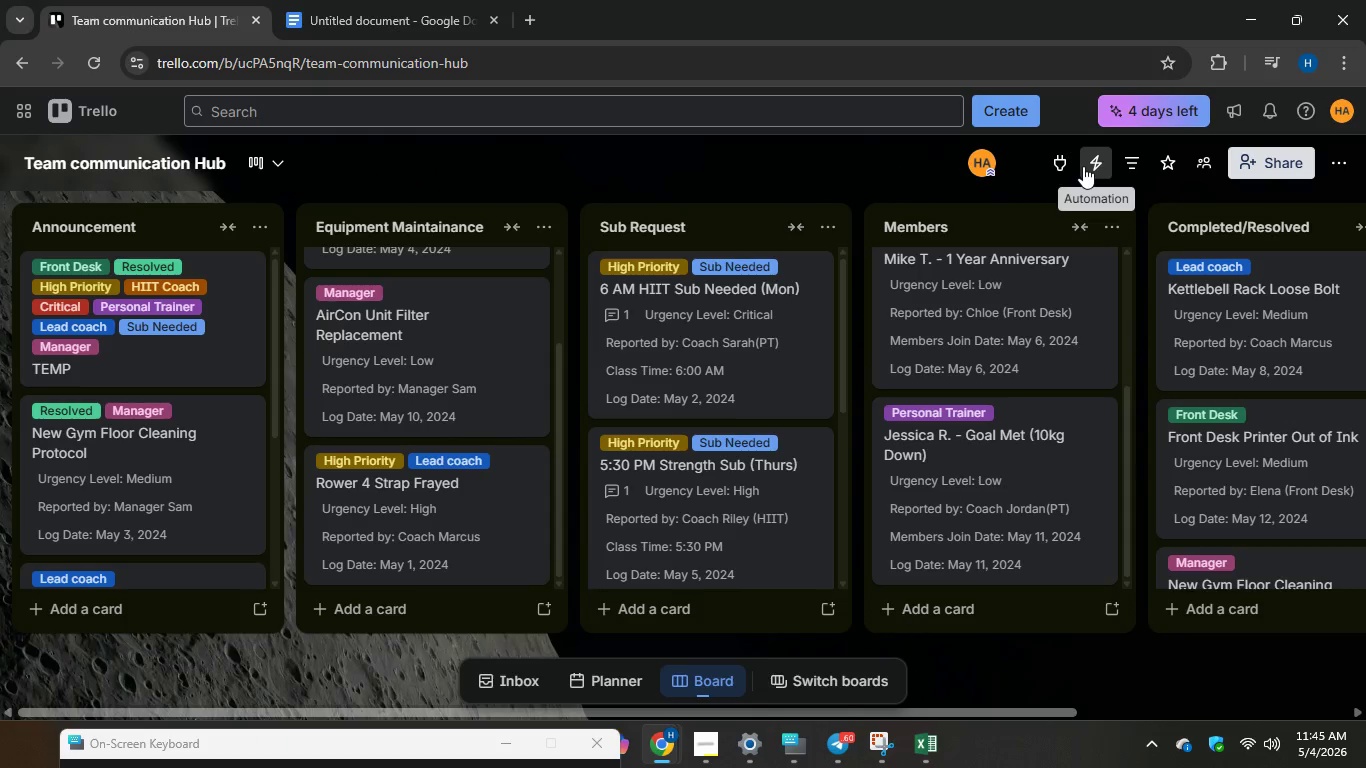 
left_click([1087, 166])
 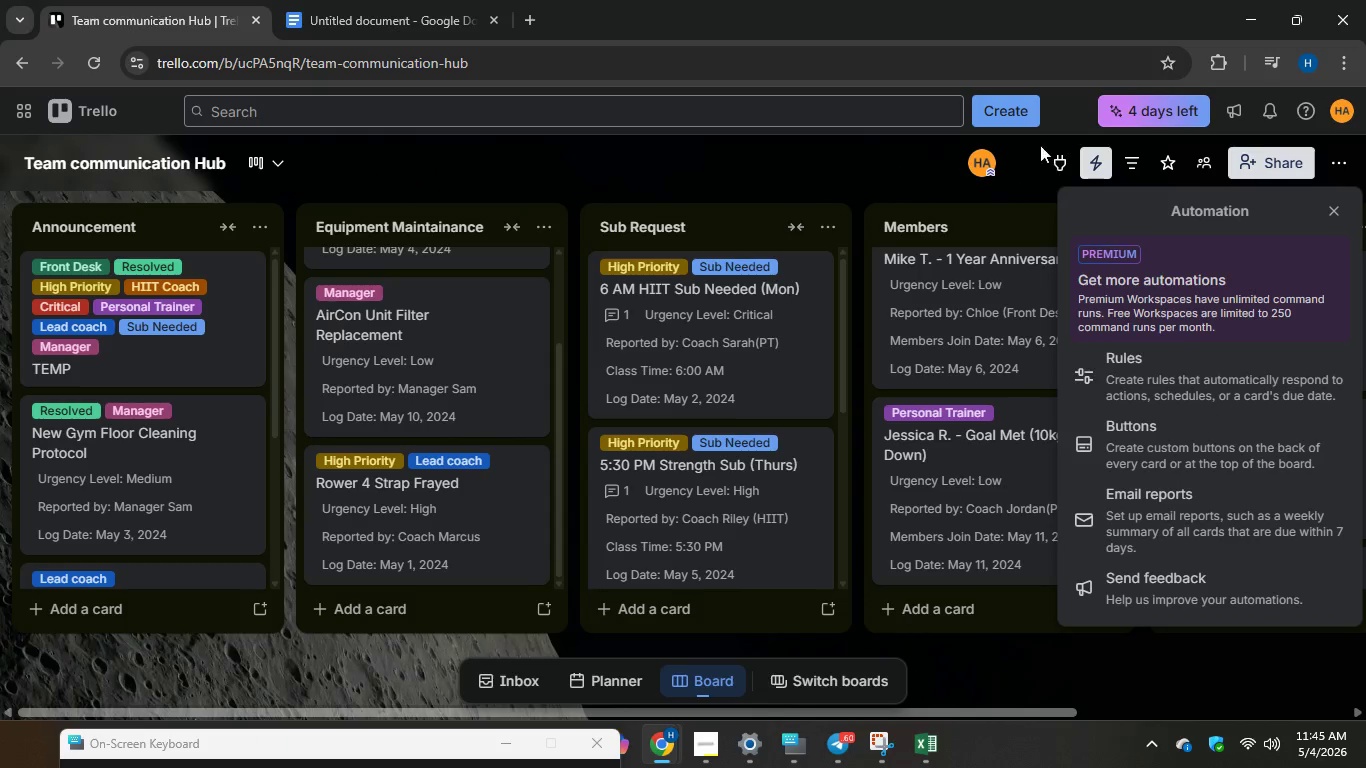 
left_click([1058, 162])
 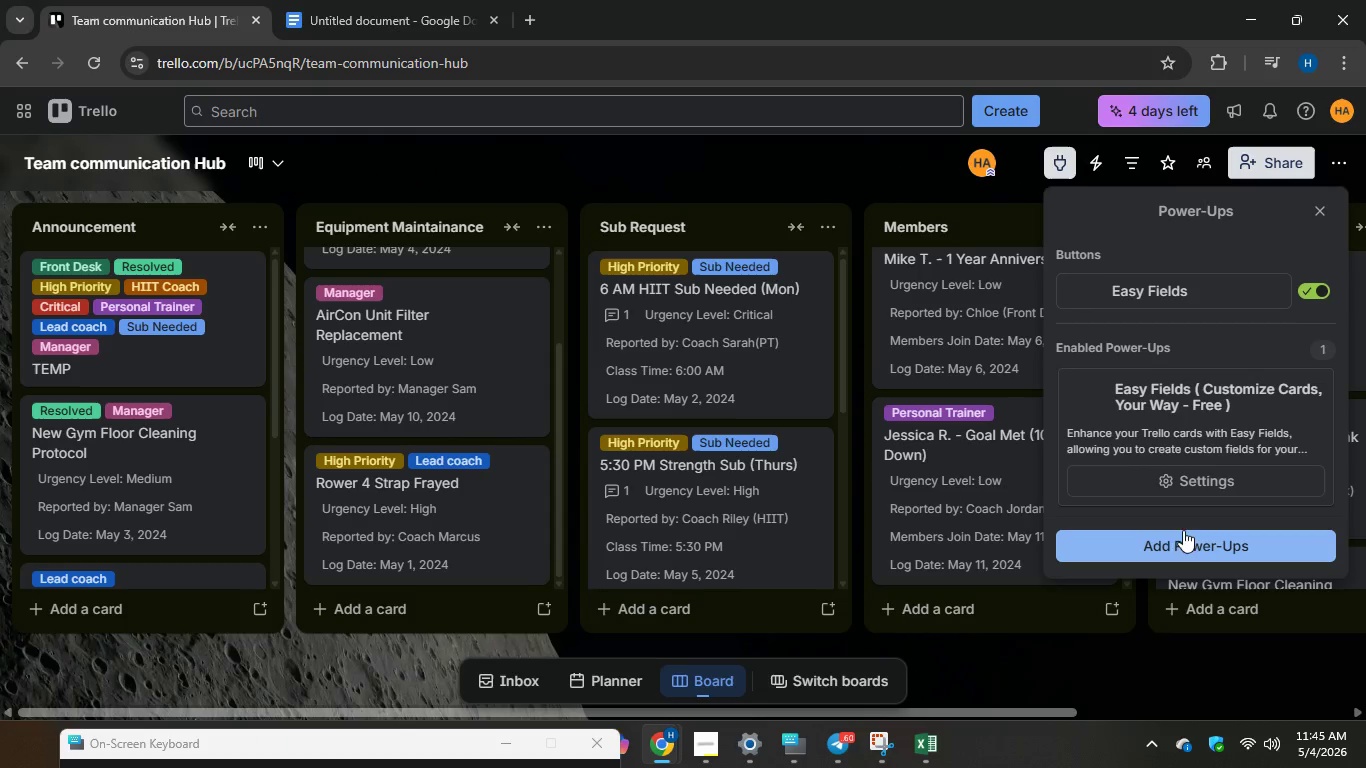 
left_click([1177, 543])
 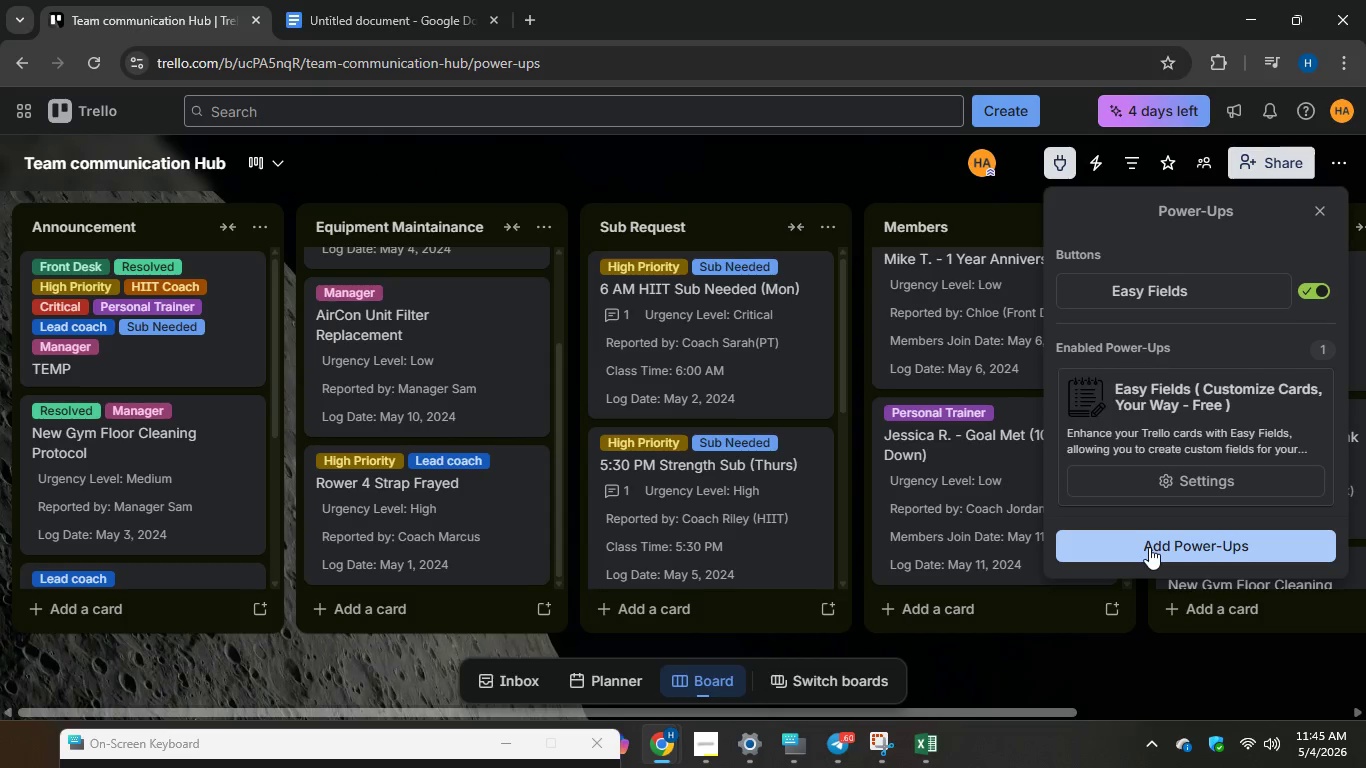 
mouse_move([1119, 535])
 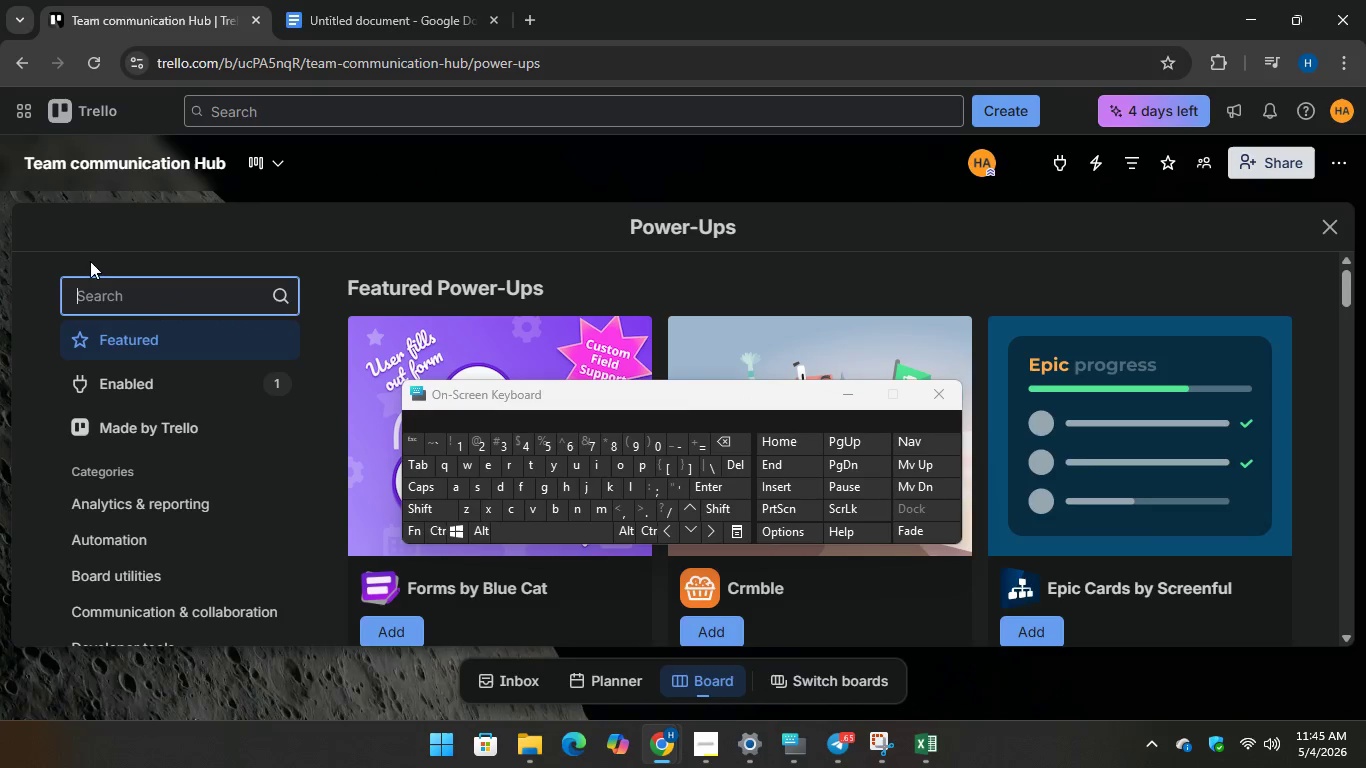 
type(calendar)
 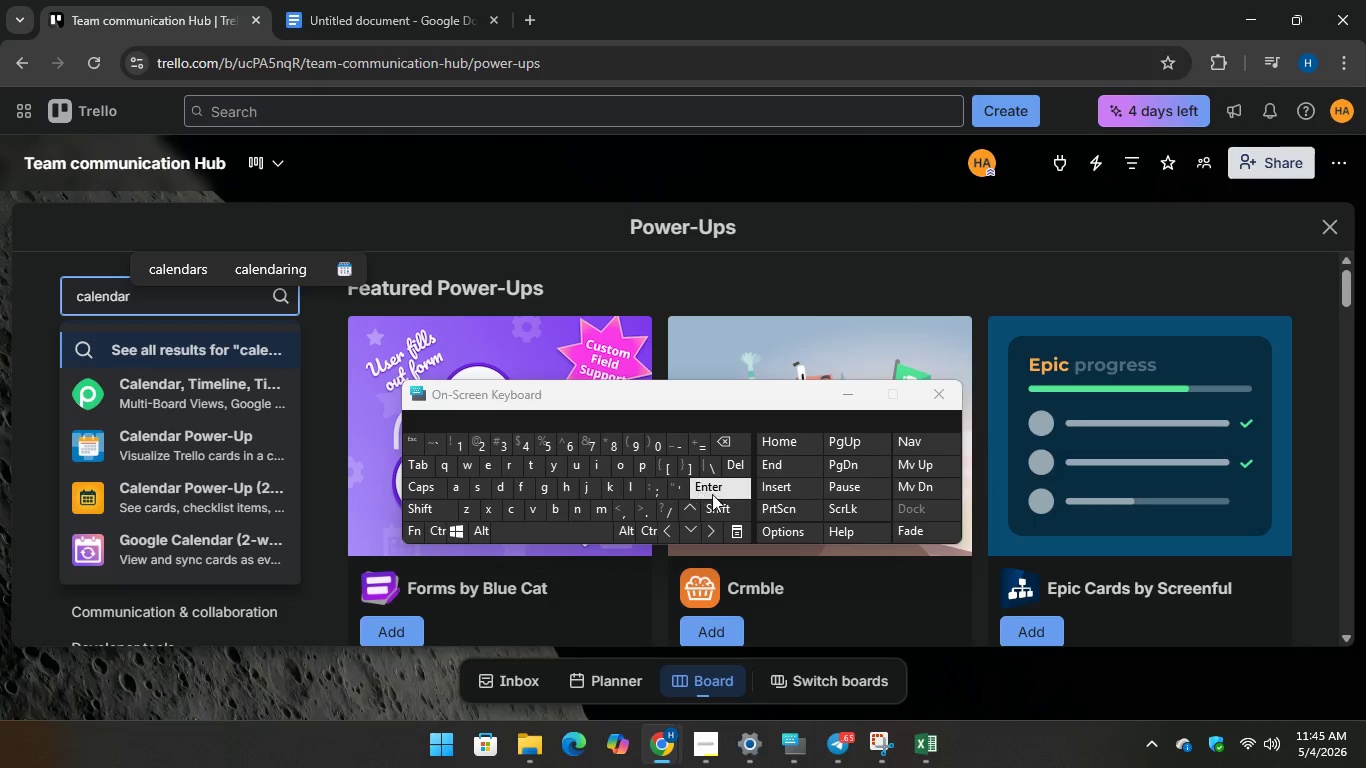 
key(Enter)
 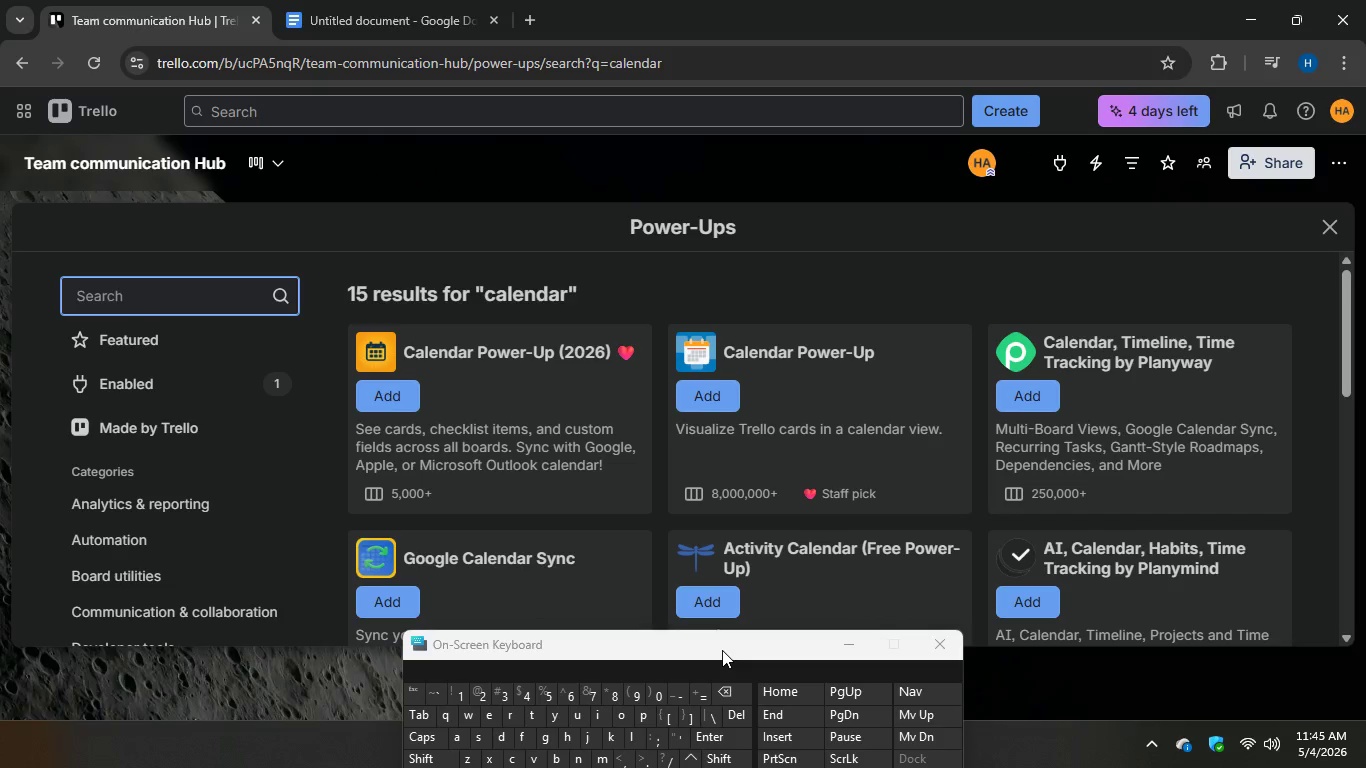 
wait(21.35)
 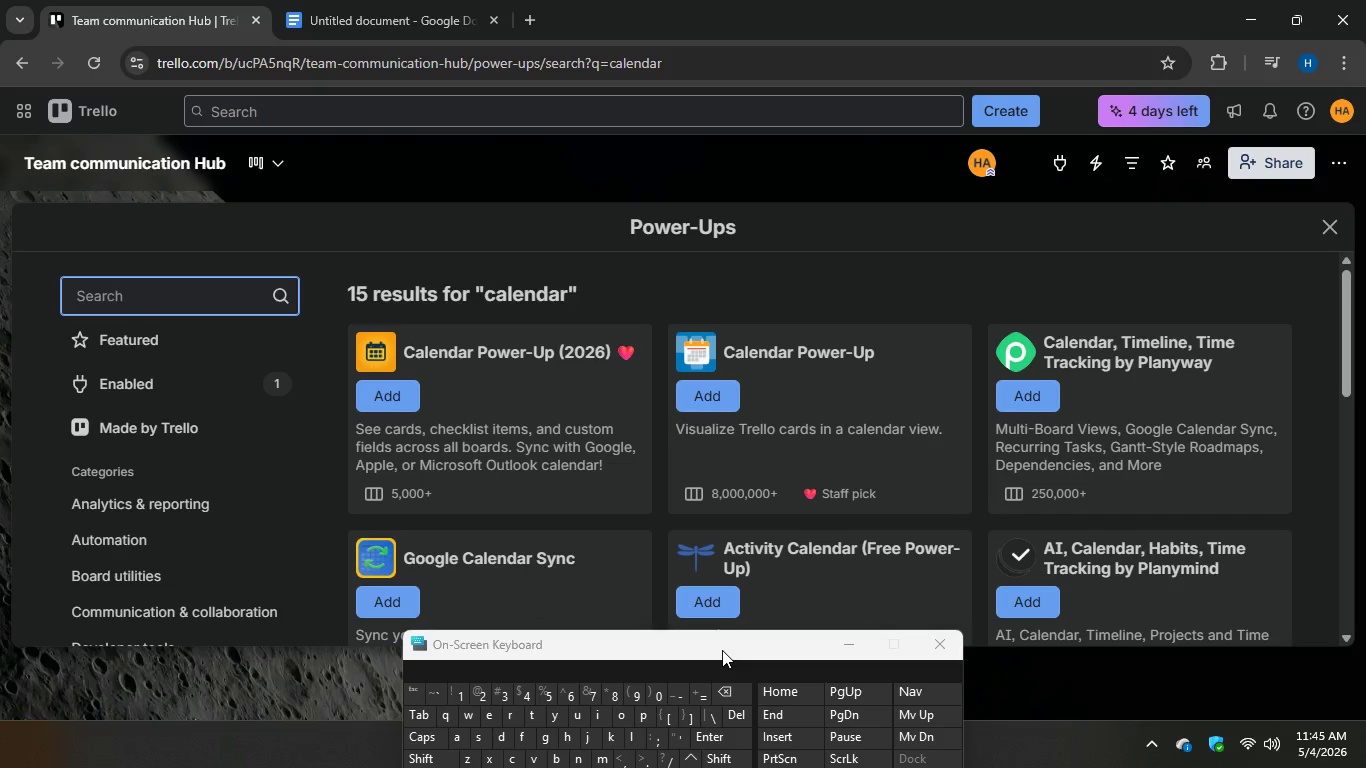 
mouse_move([764, 417])
 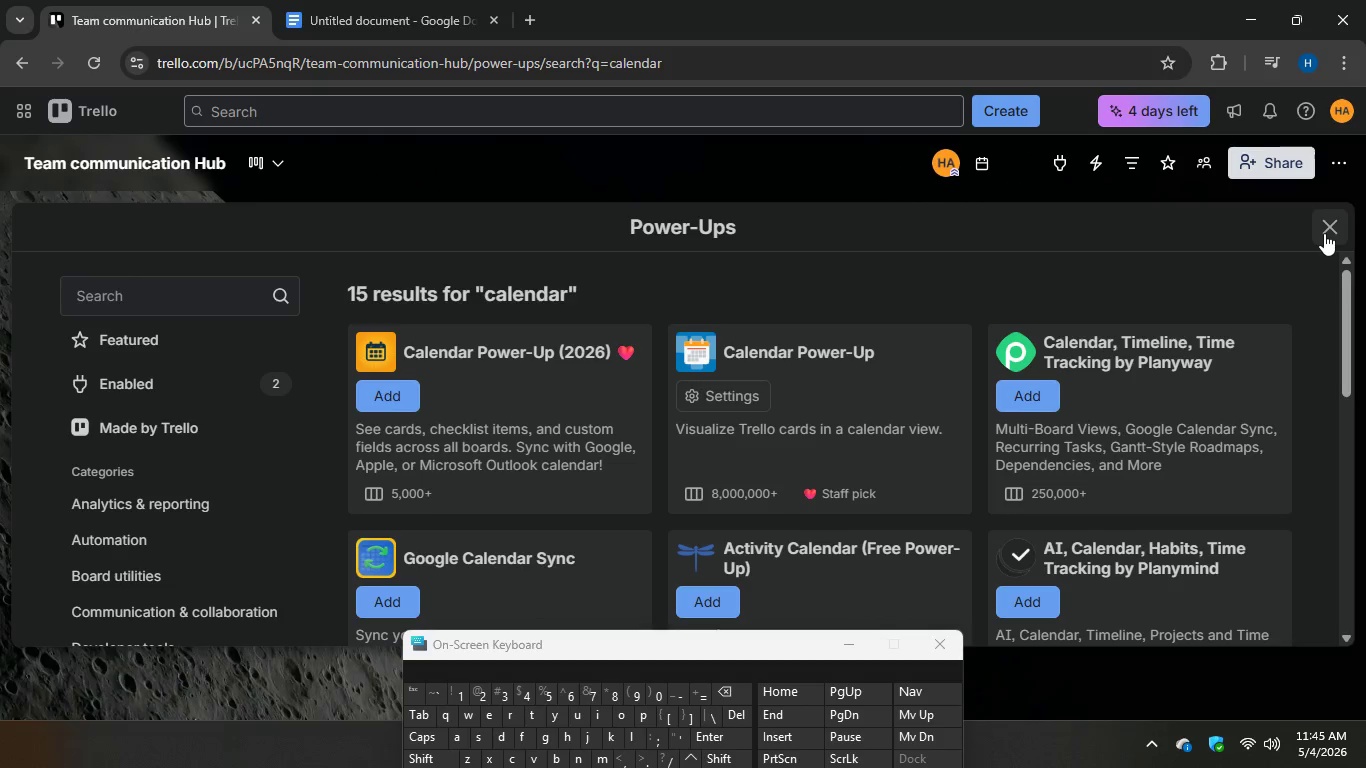 
wait(9.13)
 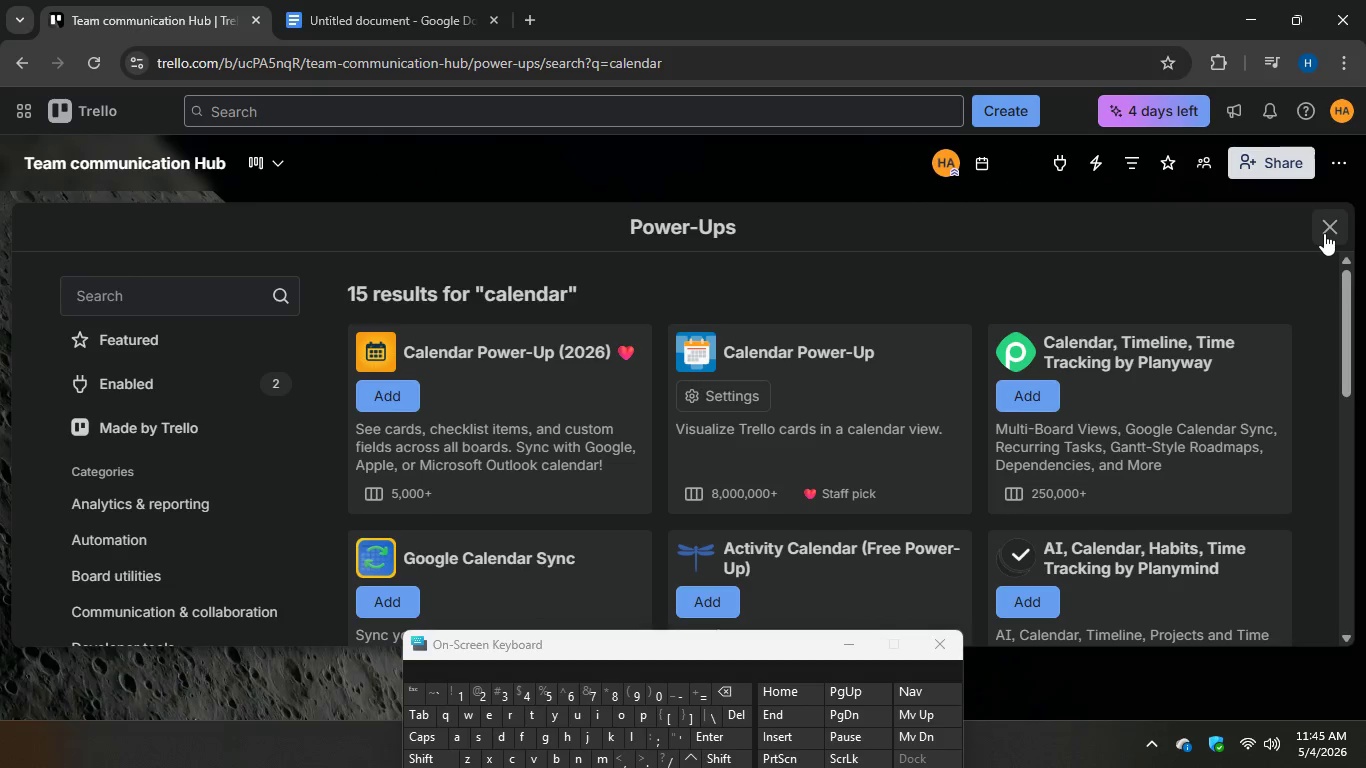 
left_click([1324, 233])
 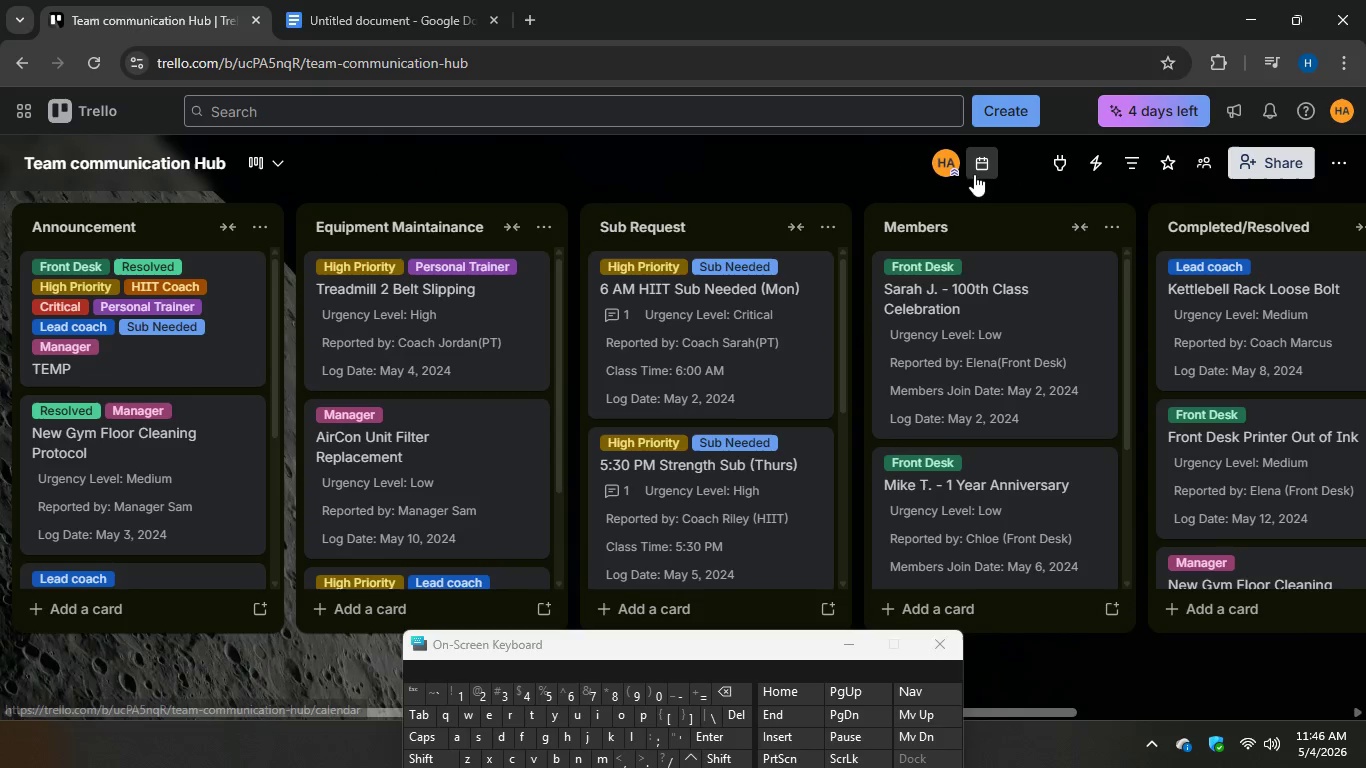 
left_click([980, 168])
 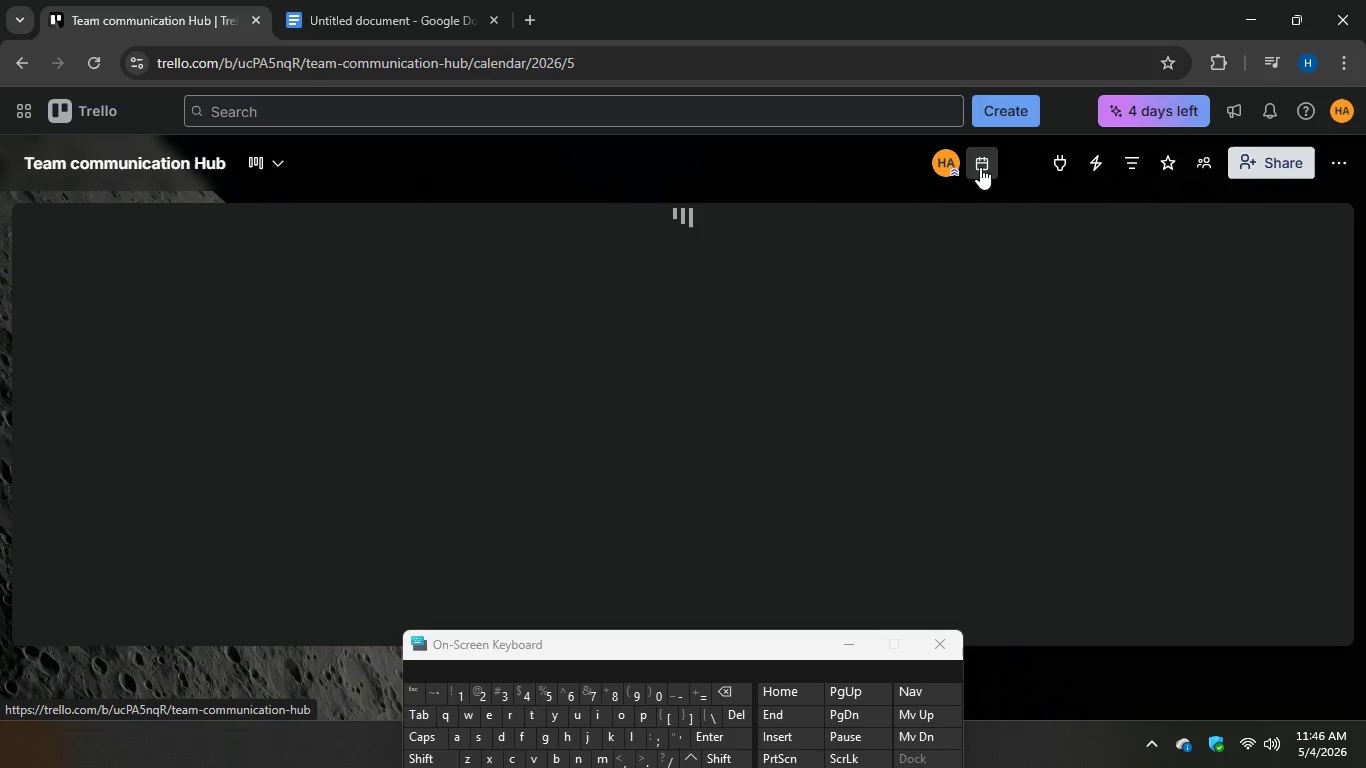 
wait(7.98)
 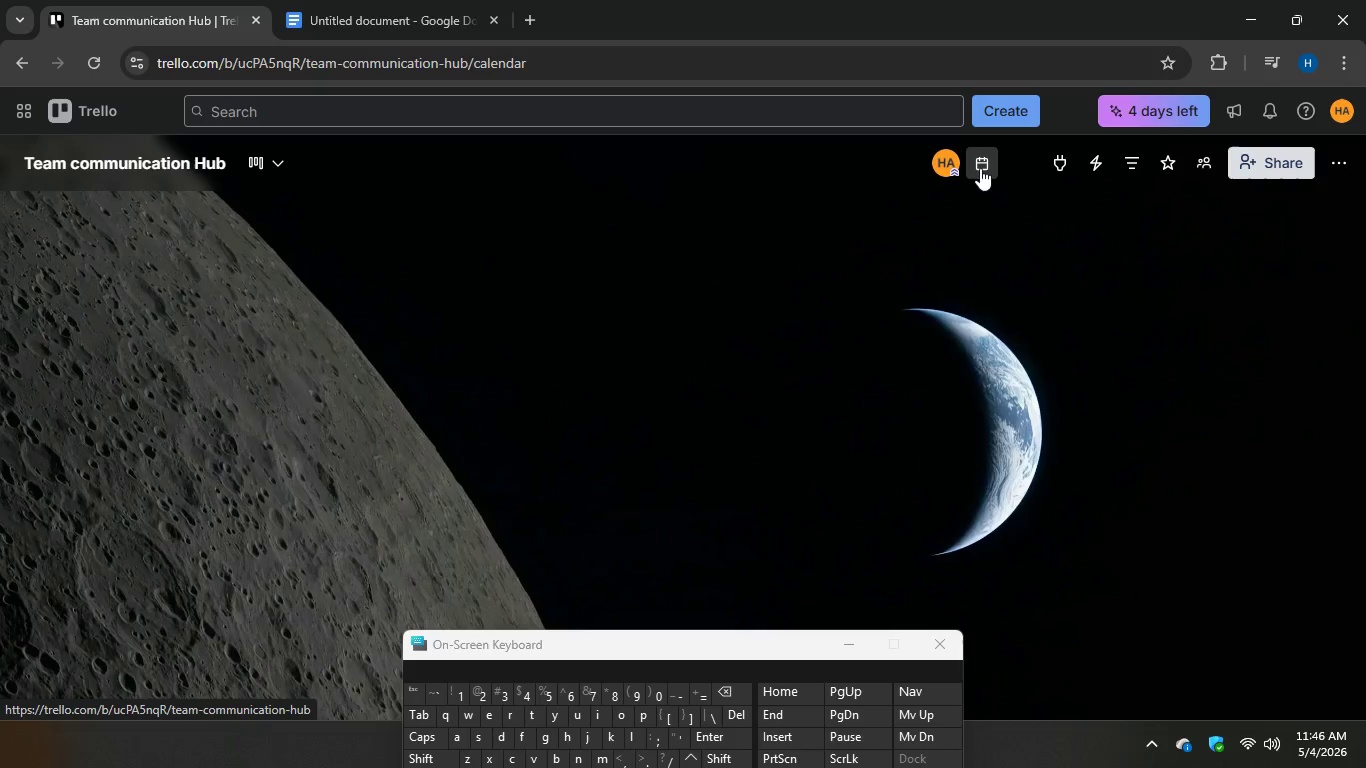 
scroll: coordinate [617, 491], scroll_direction: up, amount: 2.0
 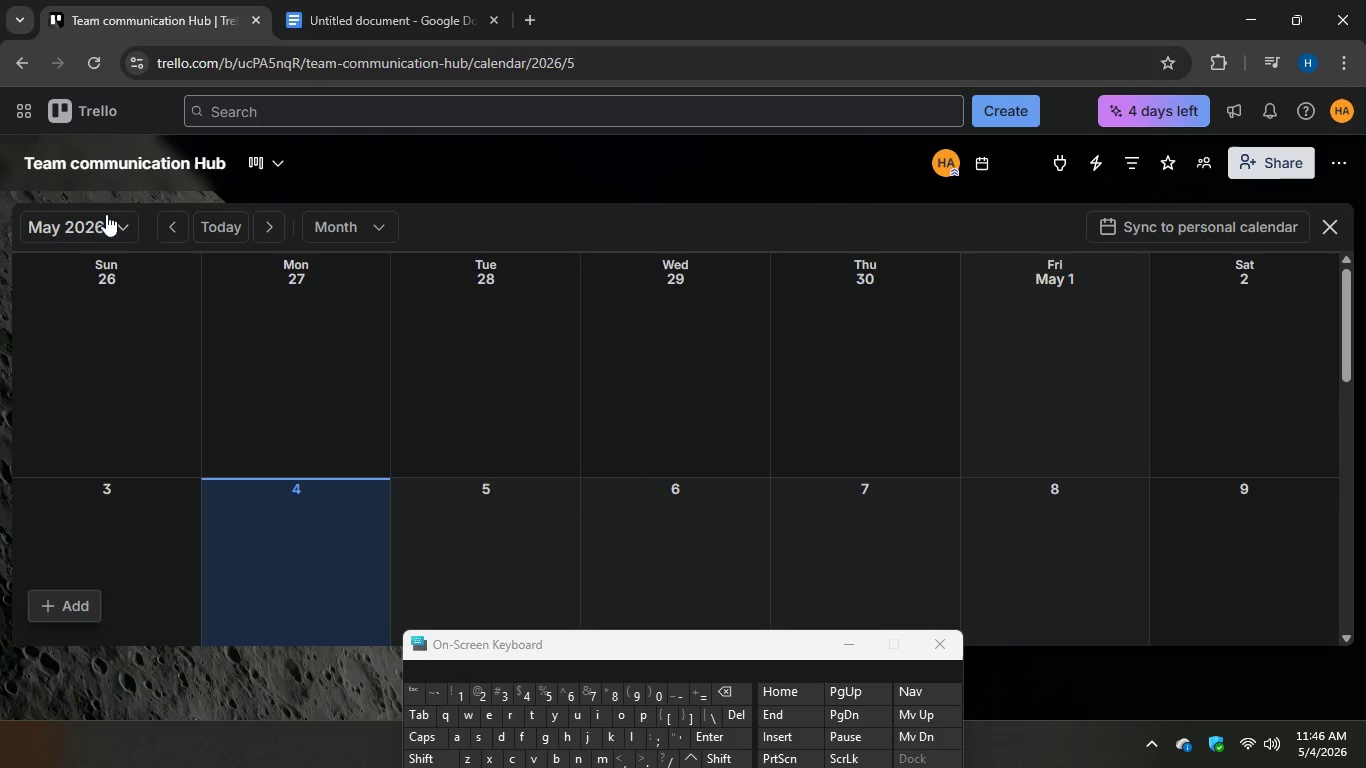 
scroll: coordinate [657, 459], scroll_direction: down, amount: 3.0
 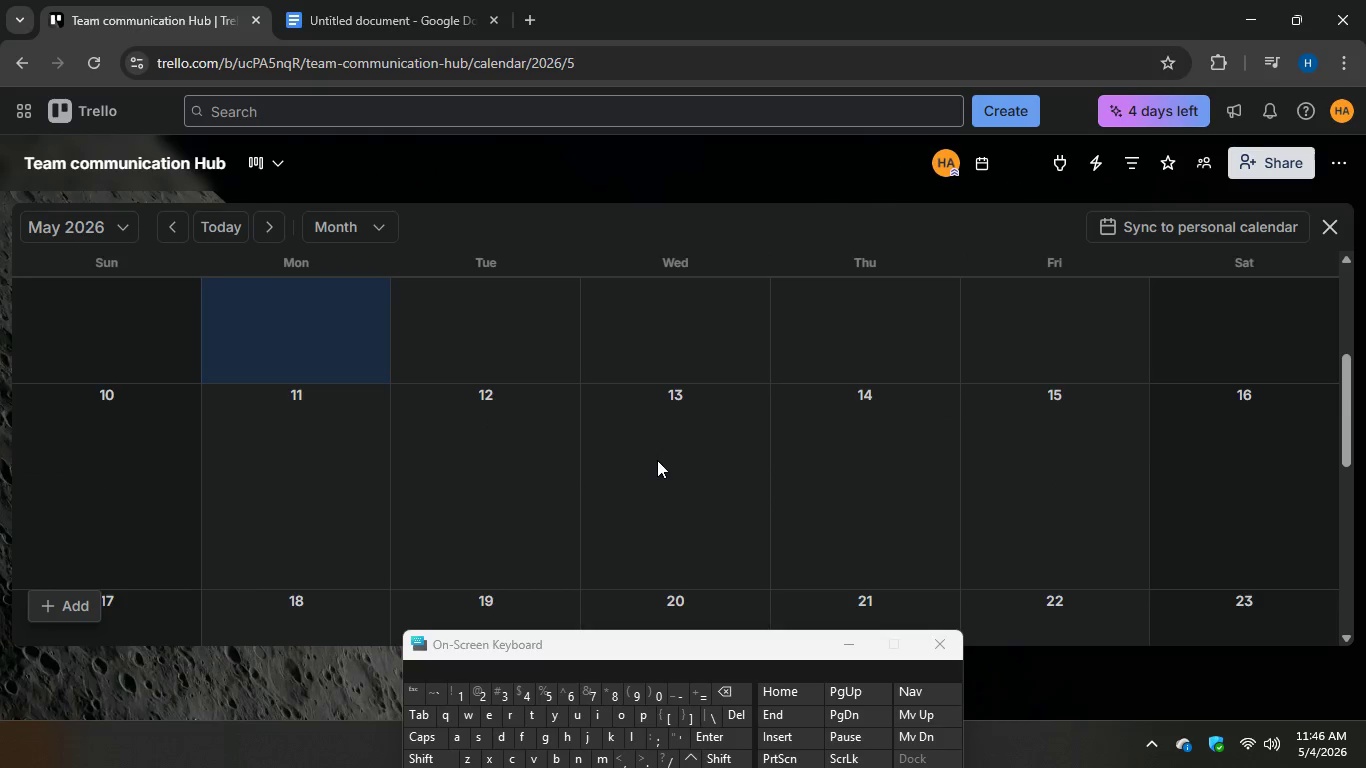 
scroll: coordinate [657, 460], scroll_direction: up, amount: 5.0
 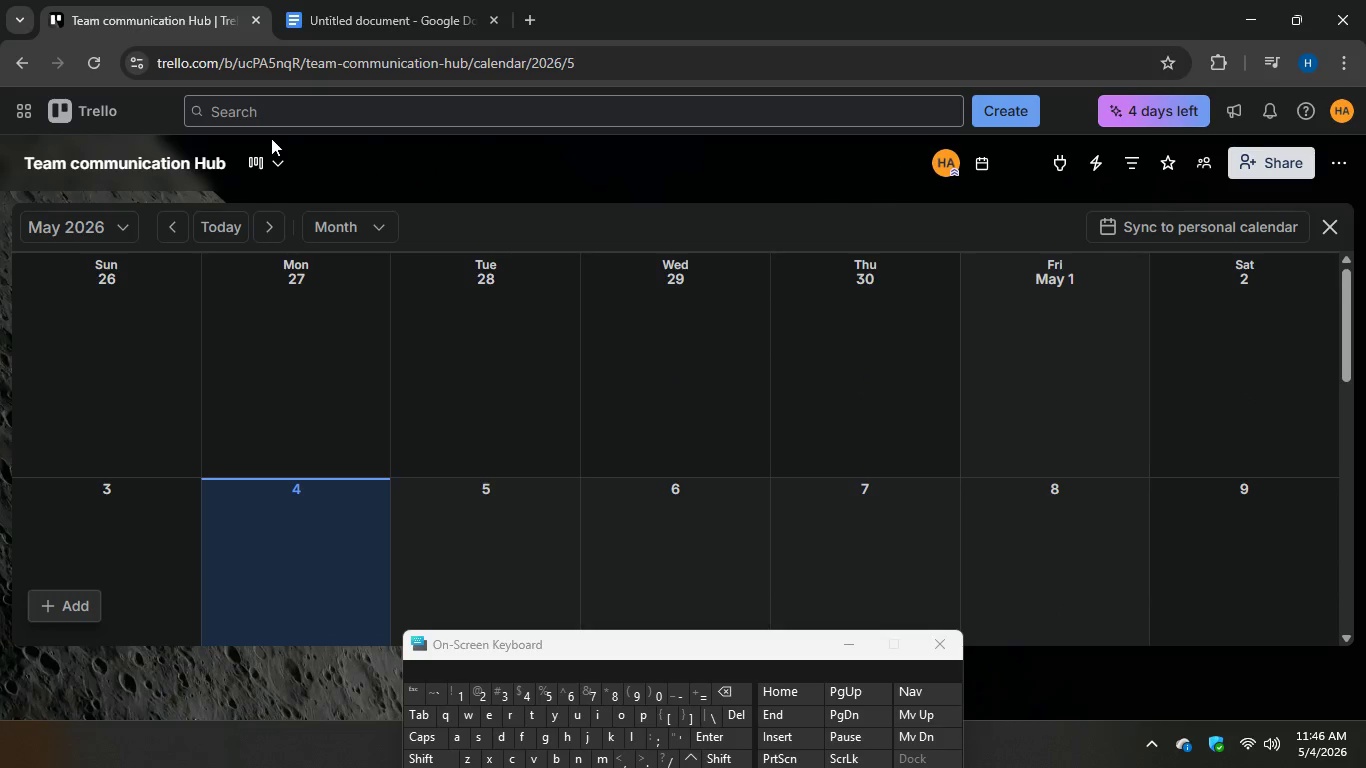 
left_click([987, 150])
 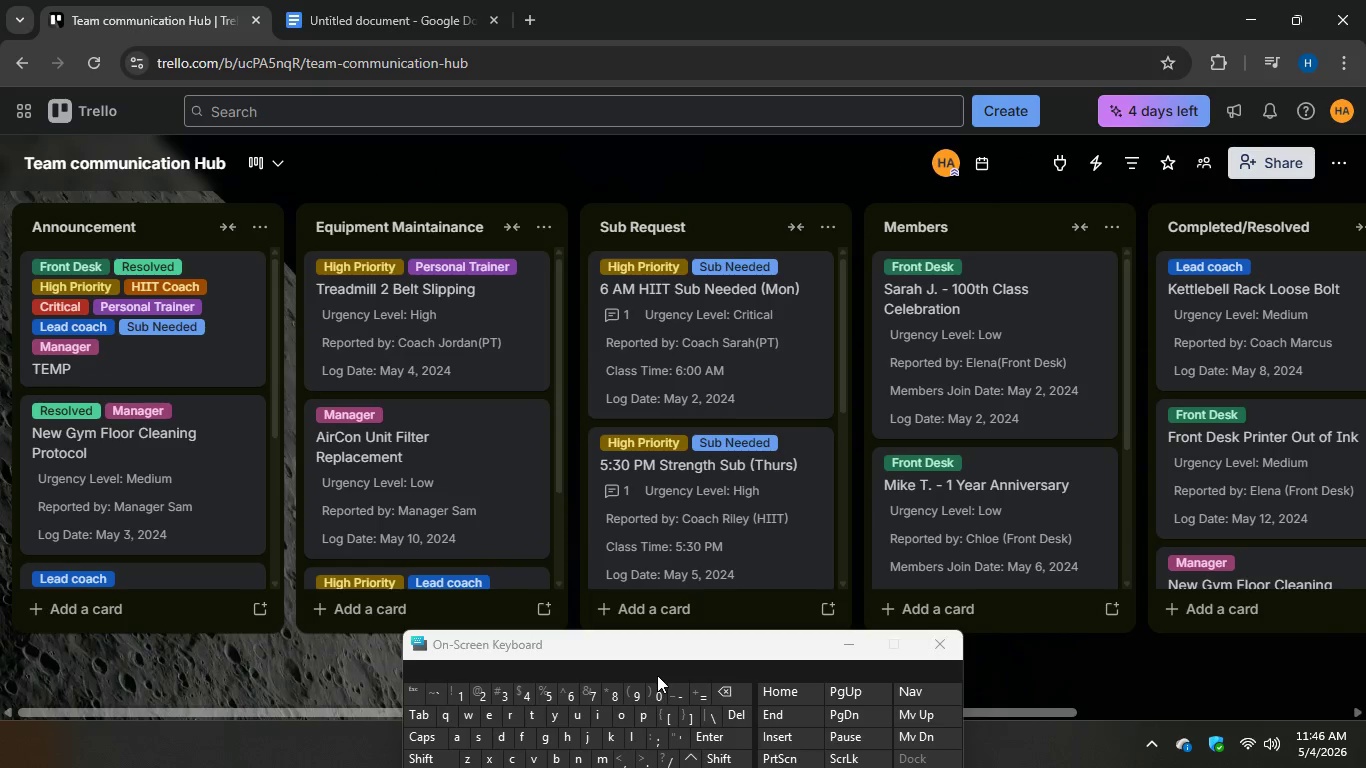 
wait(8.14)
 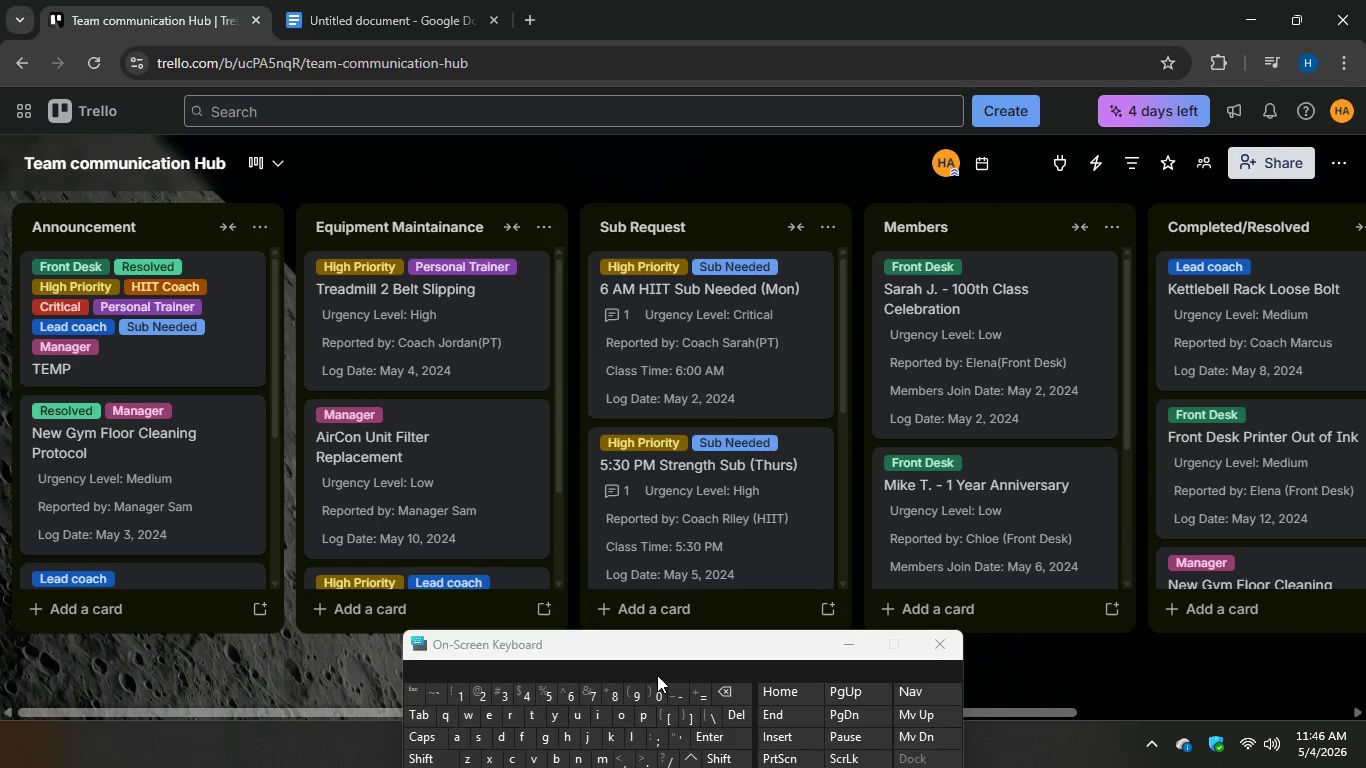 
left_click([1345, 162])
 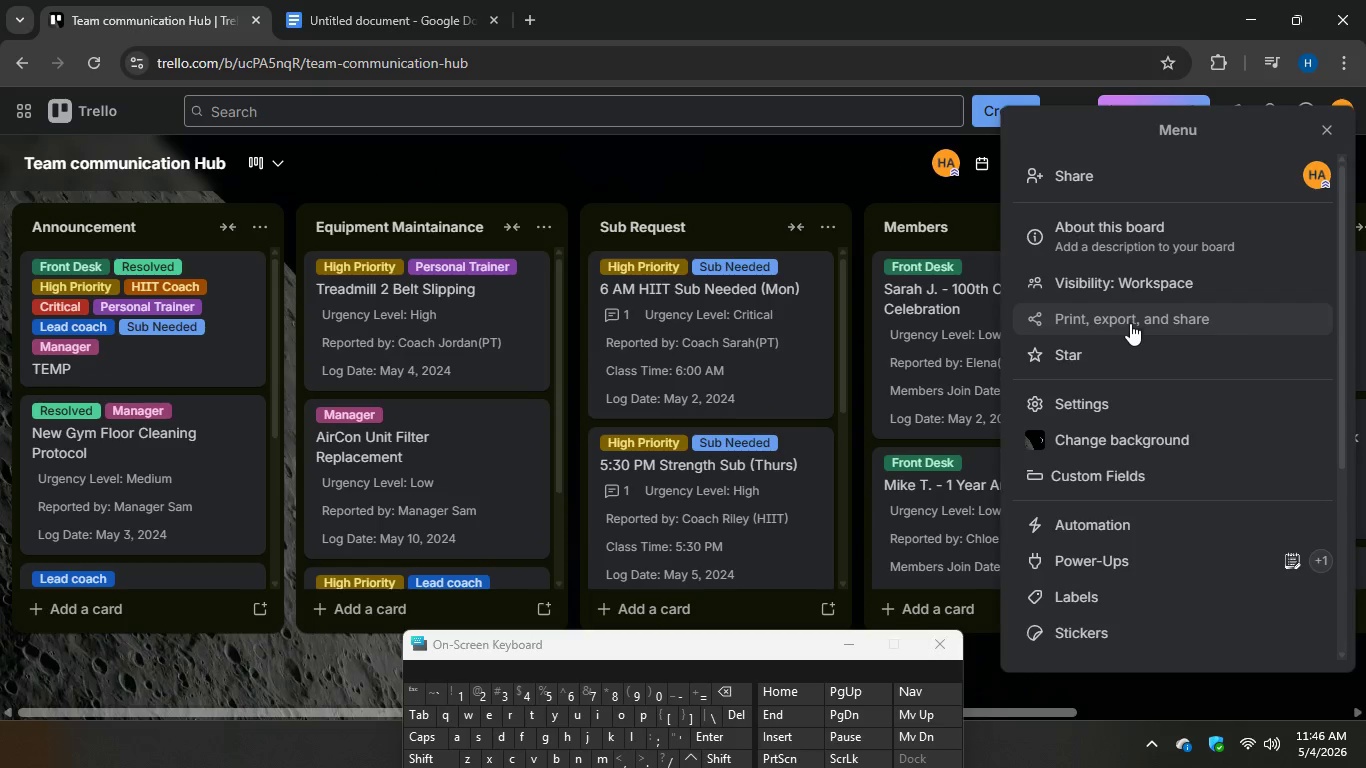 
left_click([1137, 285])
 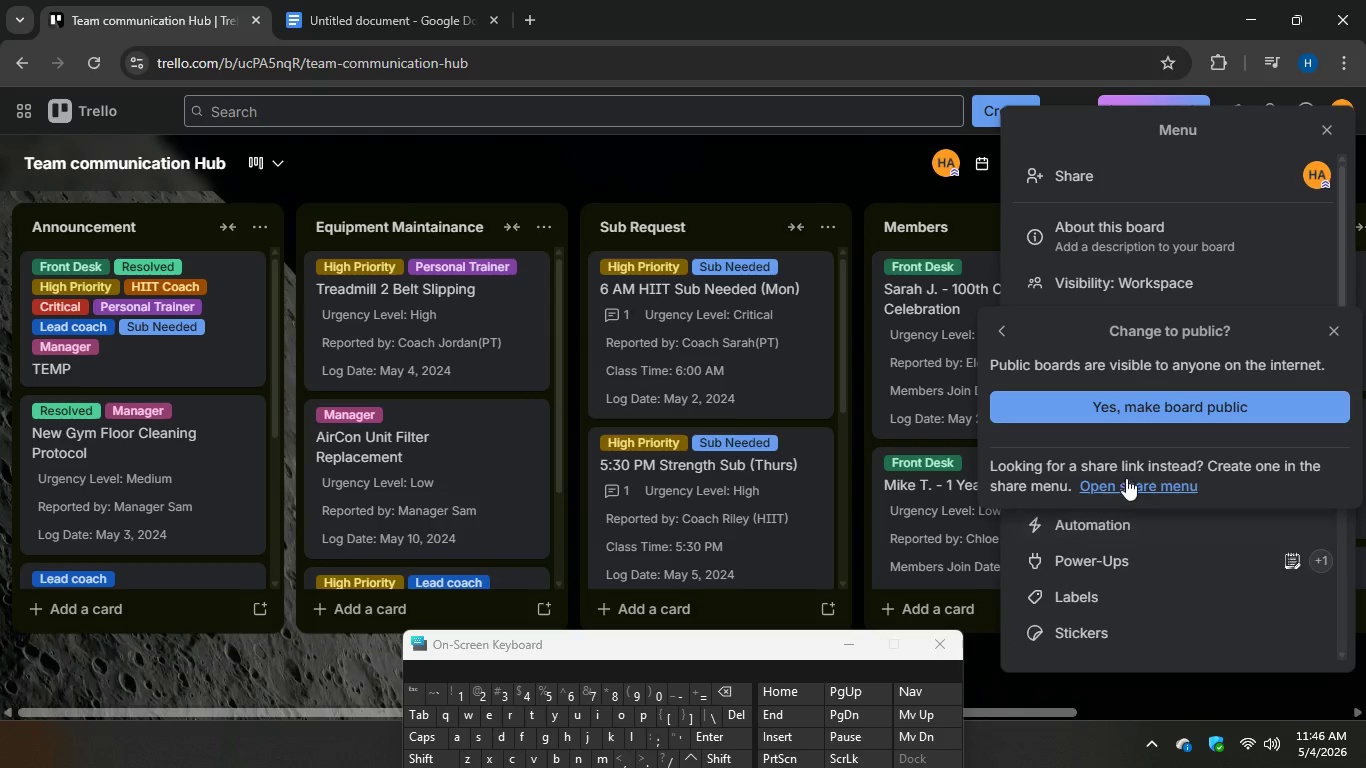 
left_click([1122, 402])
 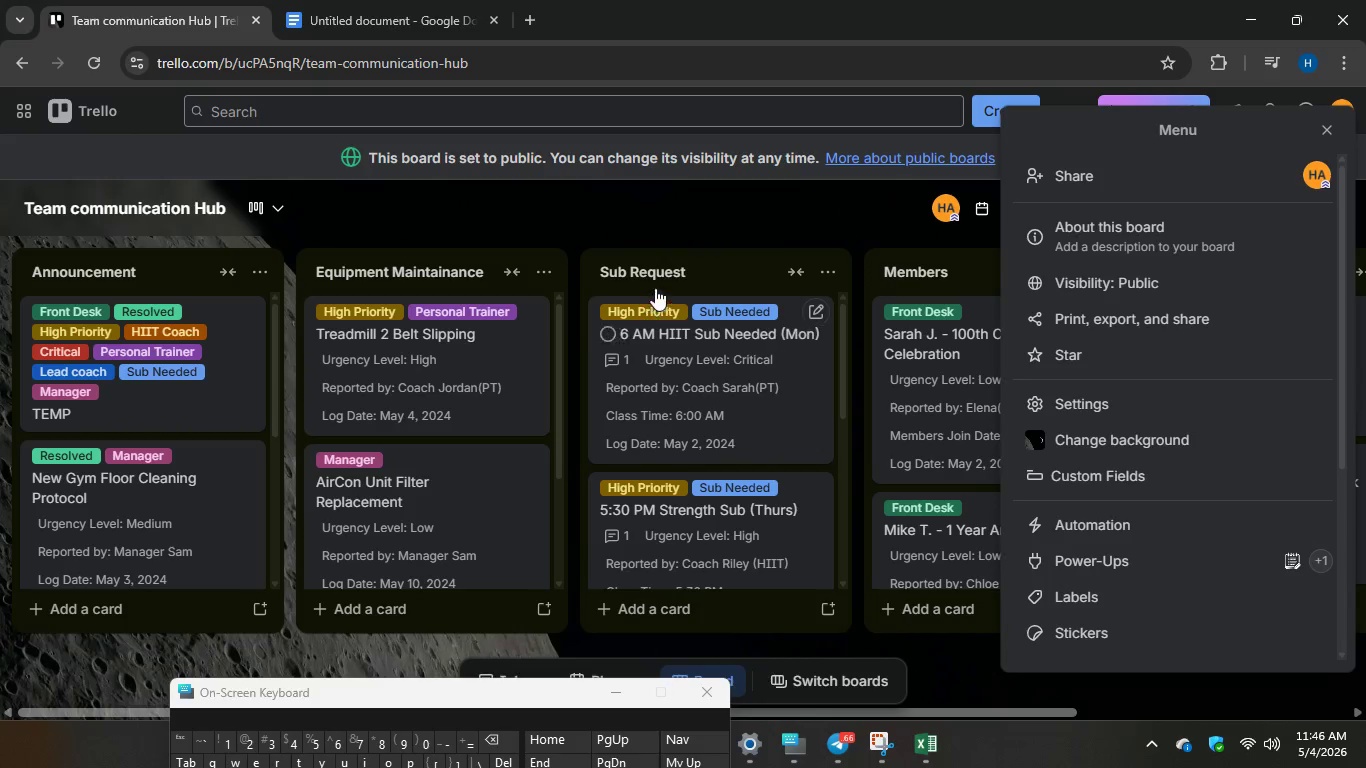 
wait(5.14)
 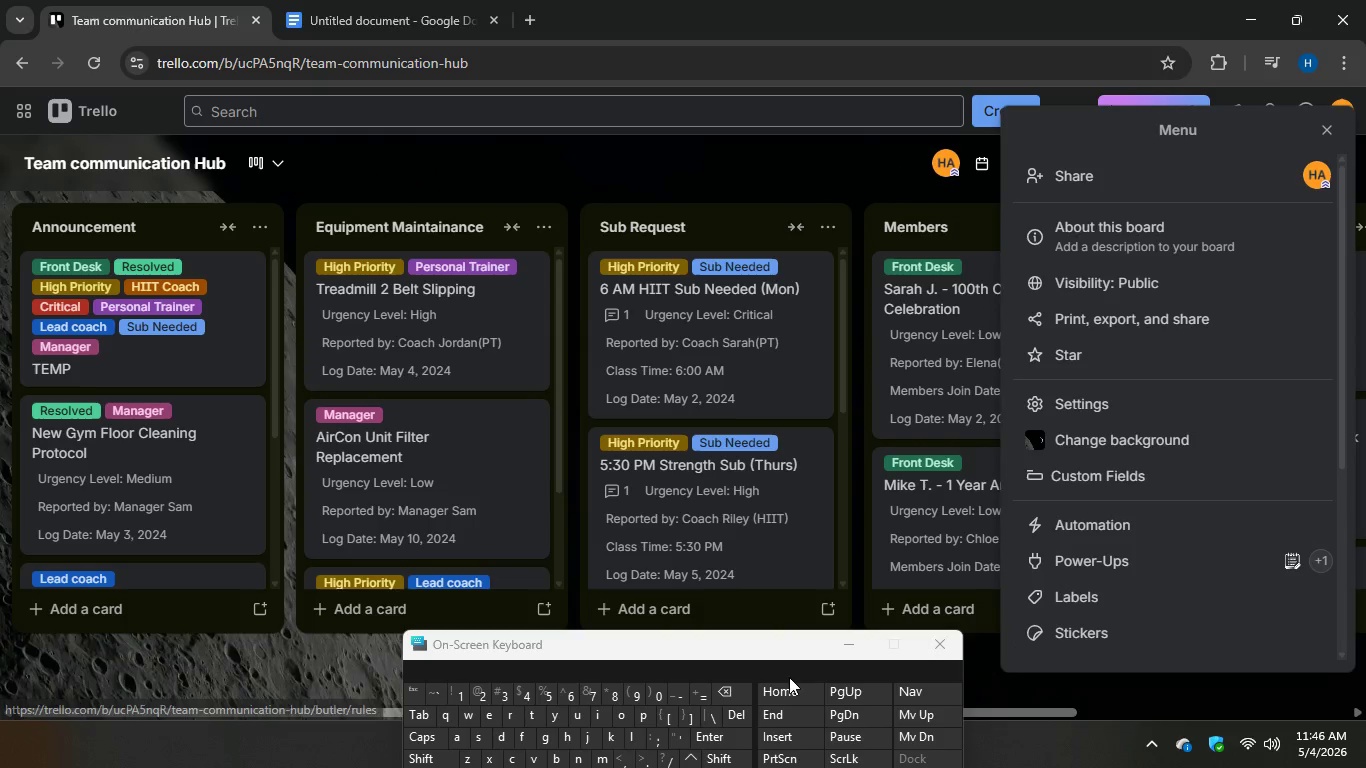 
left_click([666, 214])
 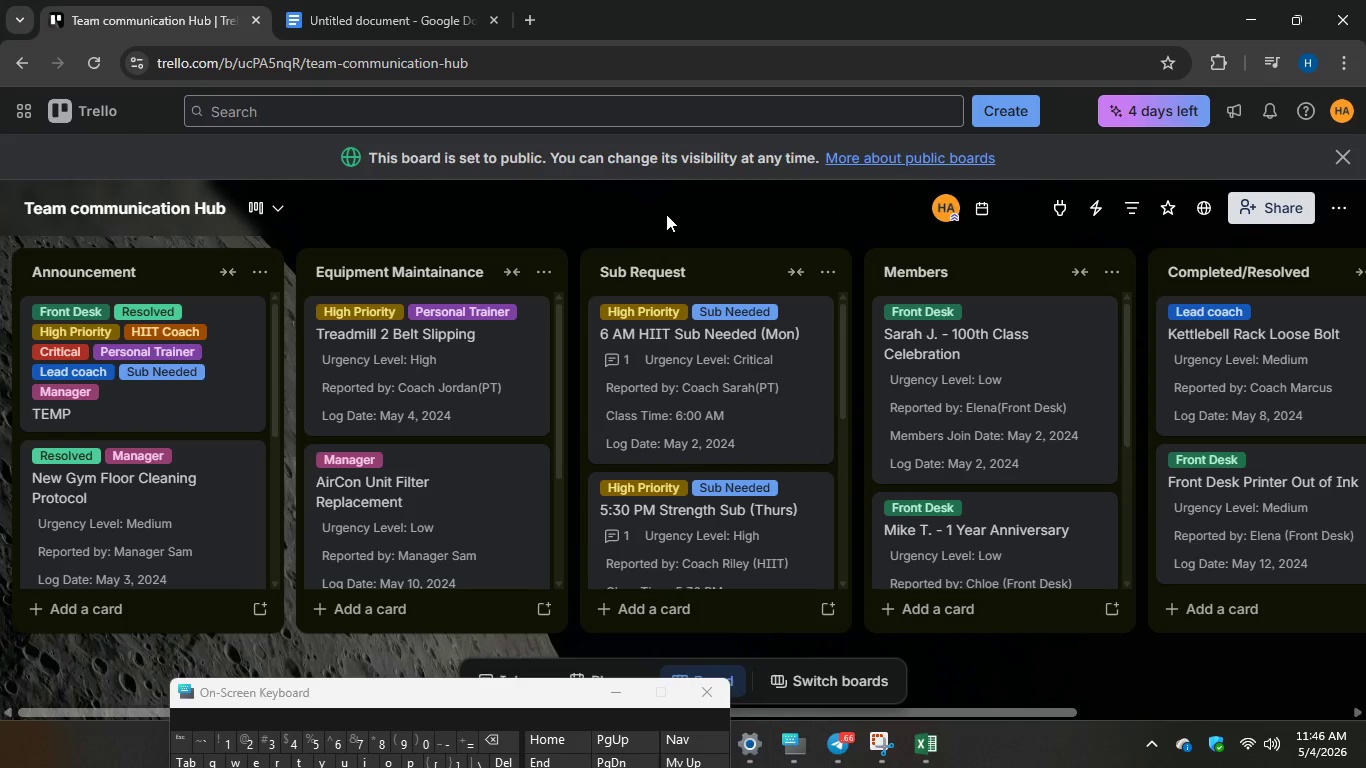 
mouse_move([791, 258])
 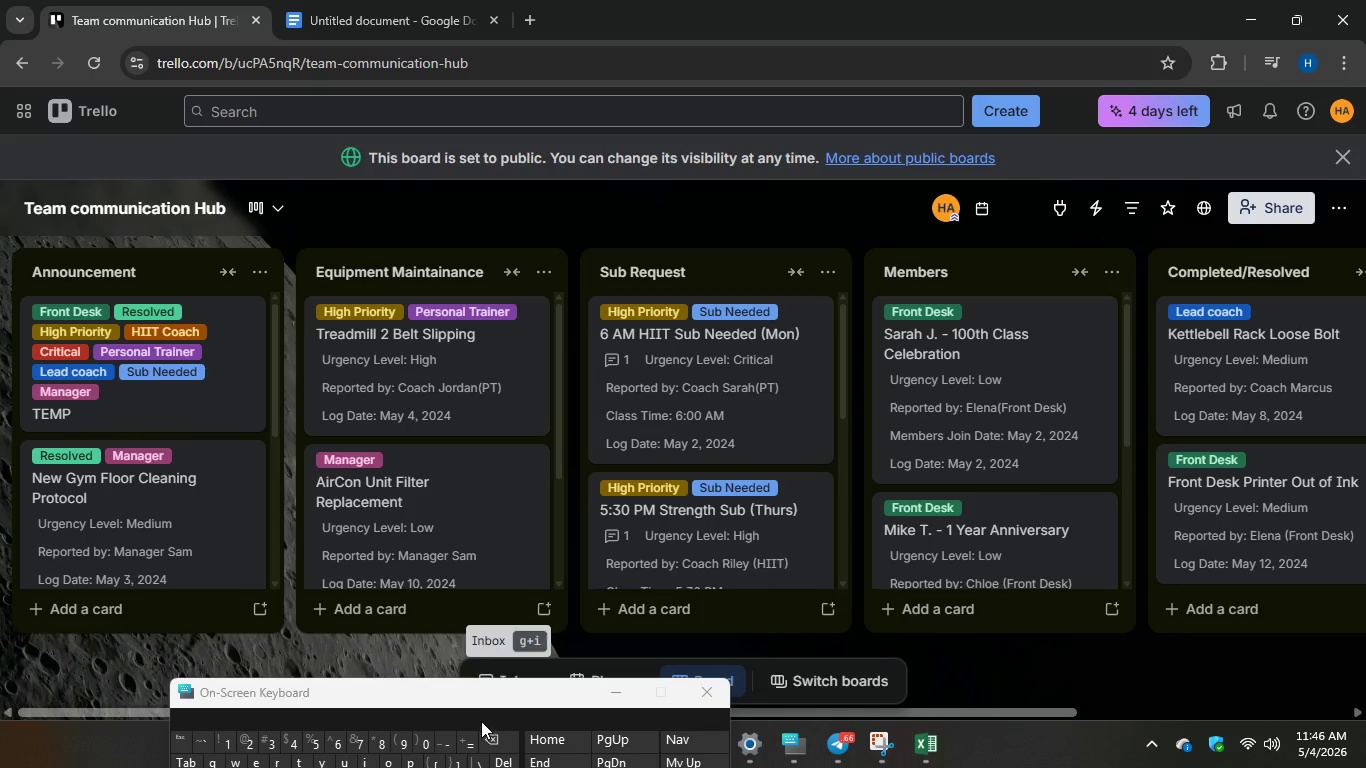 
mouse_move([360, 768])
 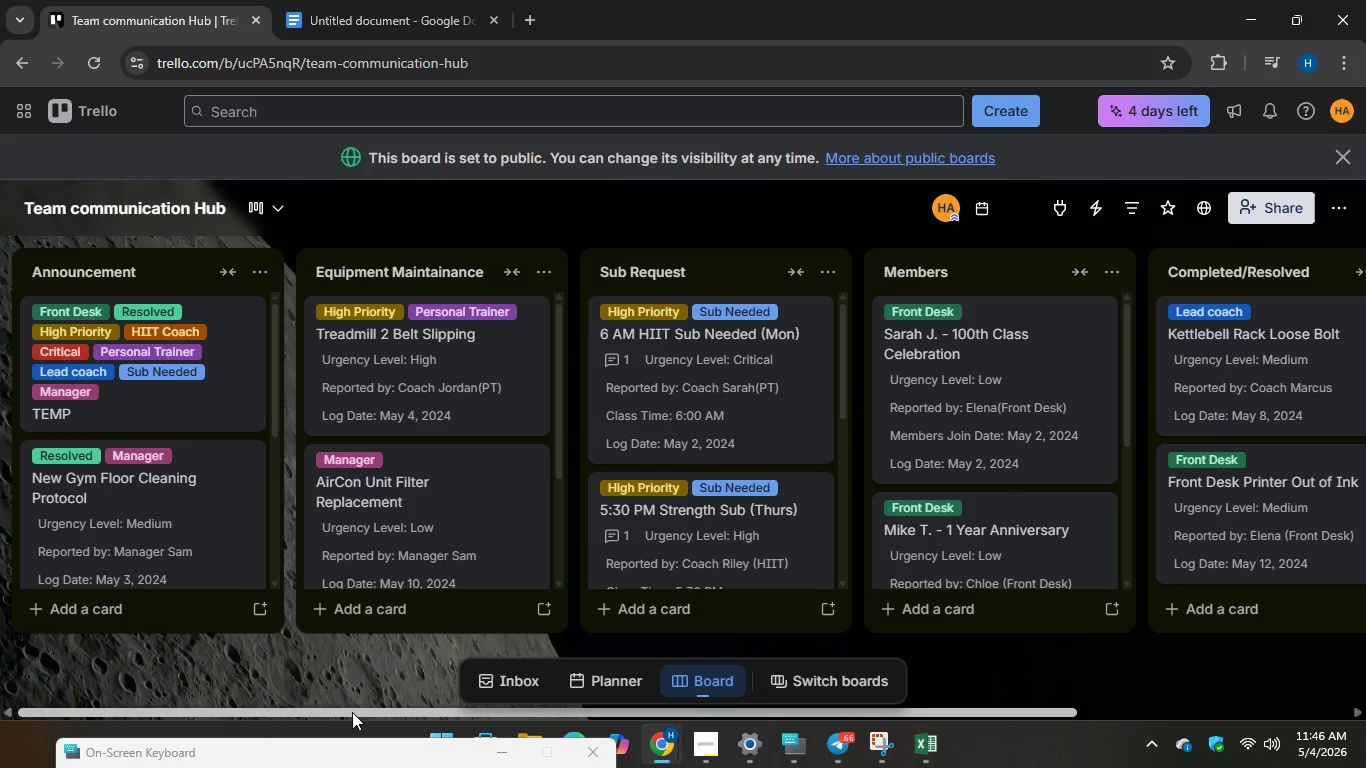 
left_click_drag(start_coordinate=[345, 716], to_coordinate=[338, 721])
 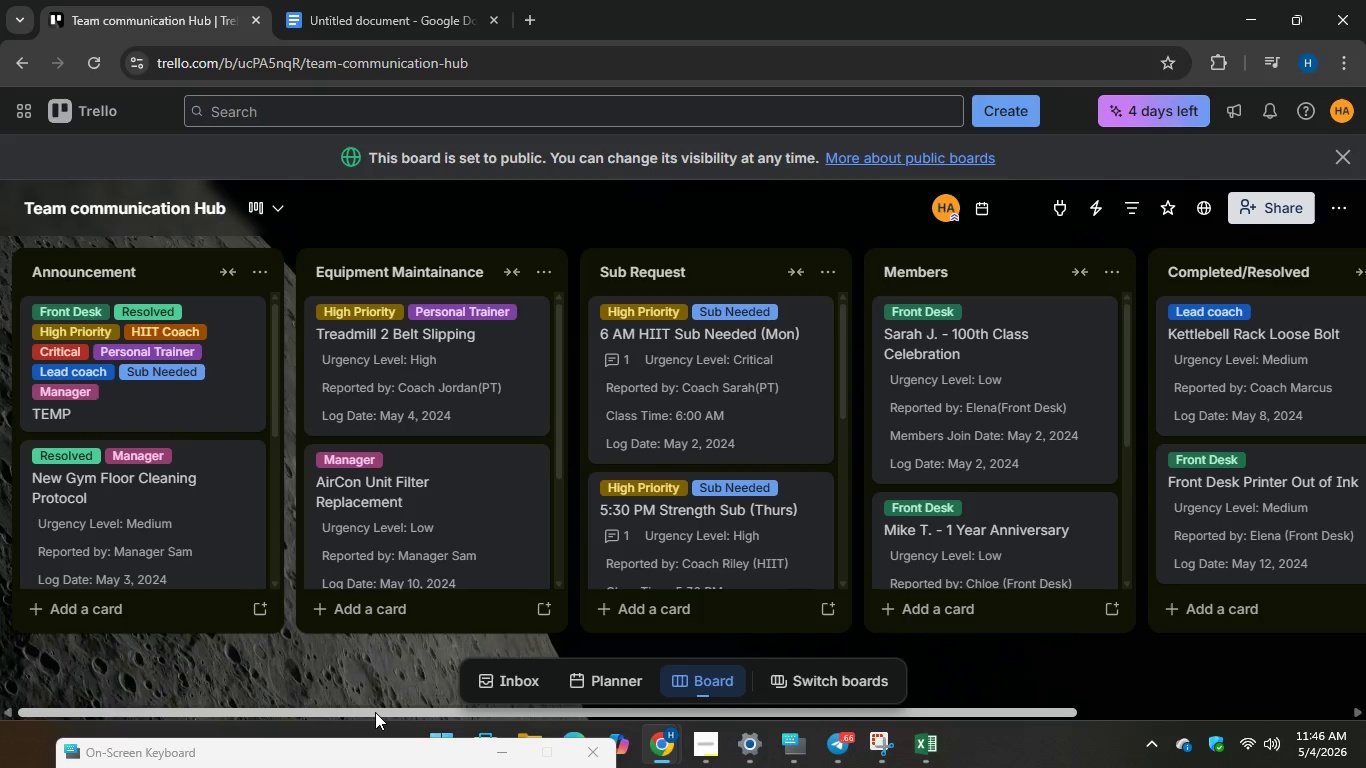 
left_click_drag(start_coordinate=[377, 711], to_coordinate=[372, 722])
 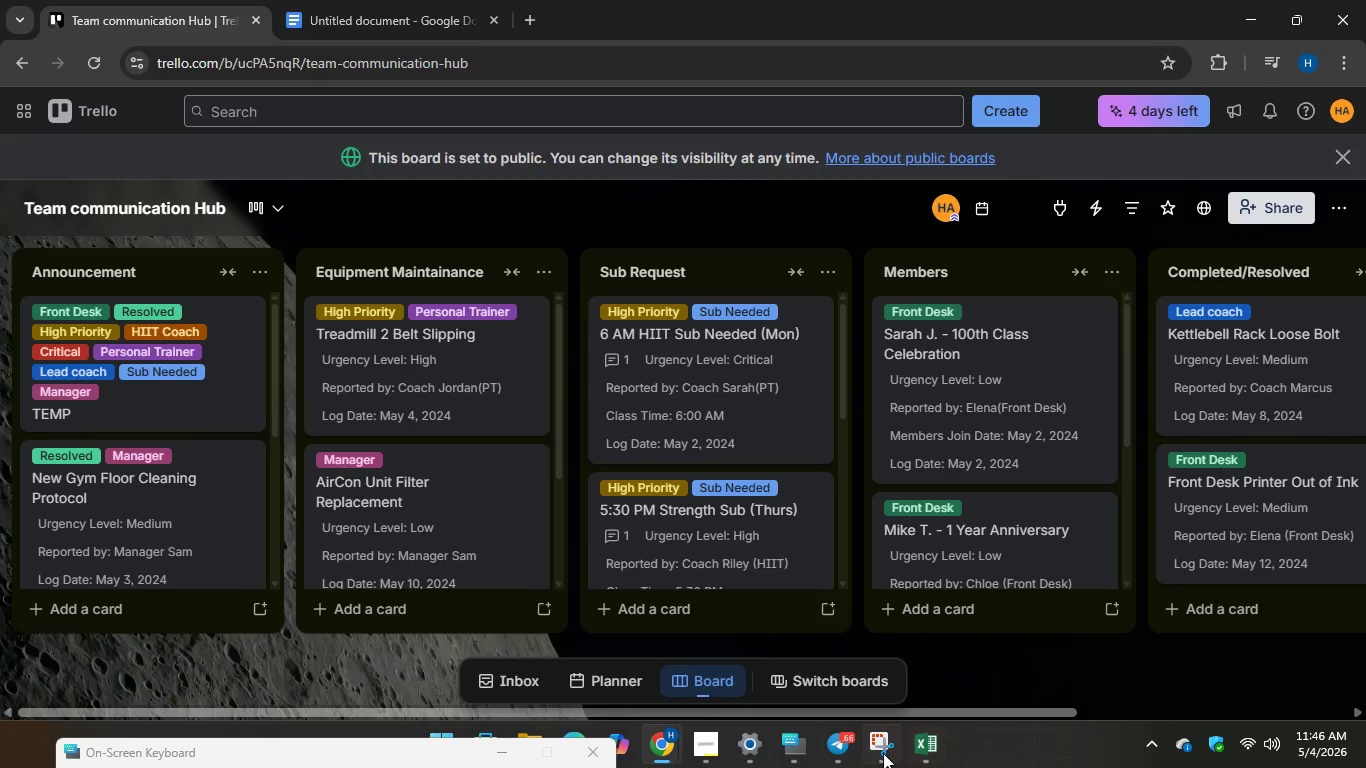 
left_click([871, 755])
 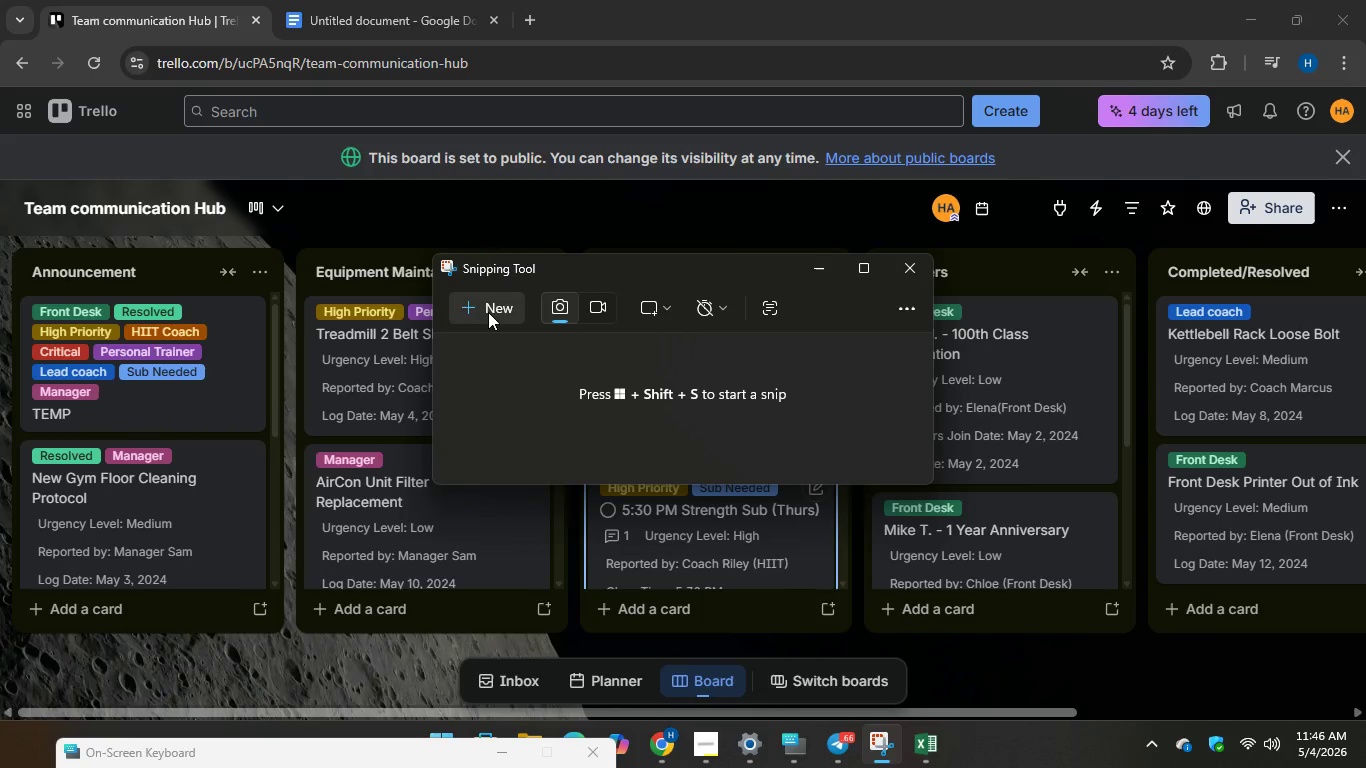 
left_click([488, 312])
 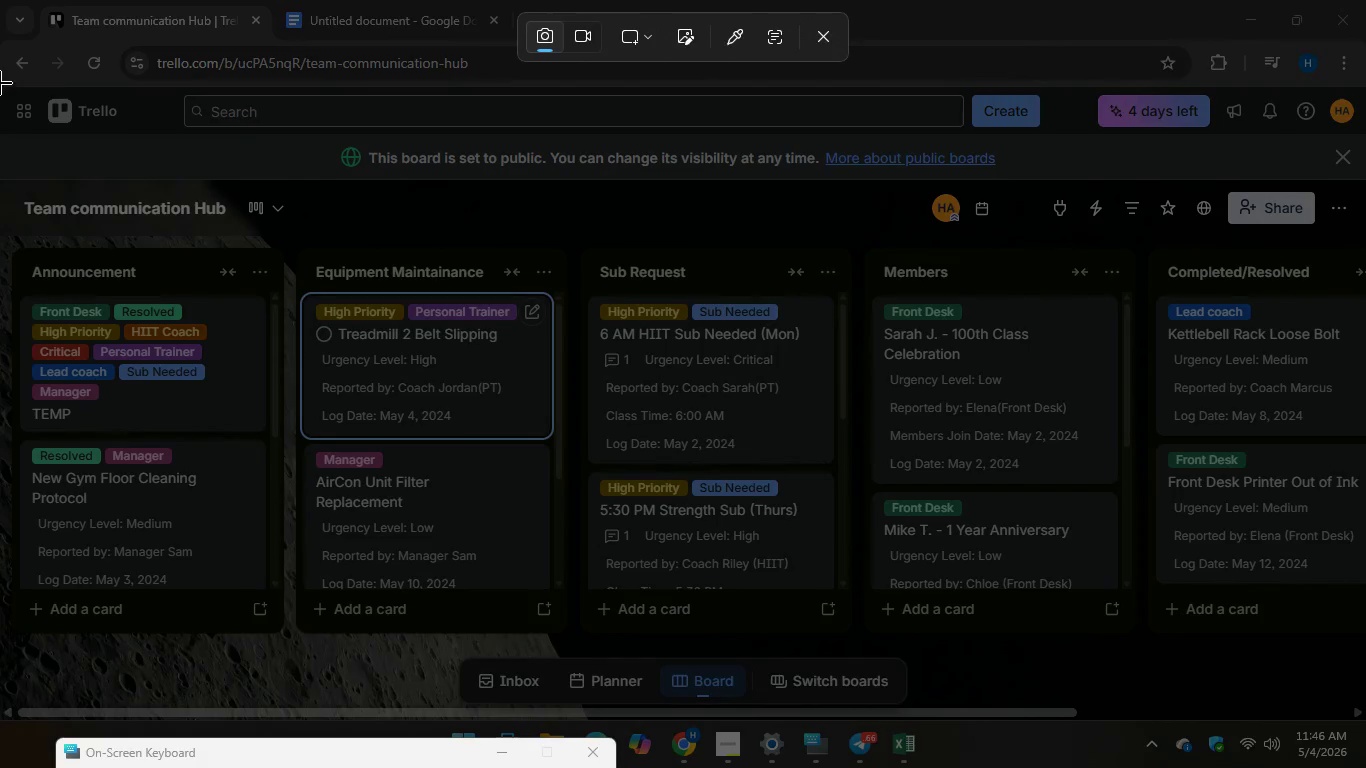 
left_click_drag(start_coordinate=[0, 83], to_coordinate=[1361, 747])
 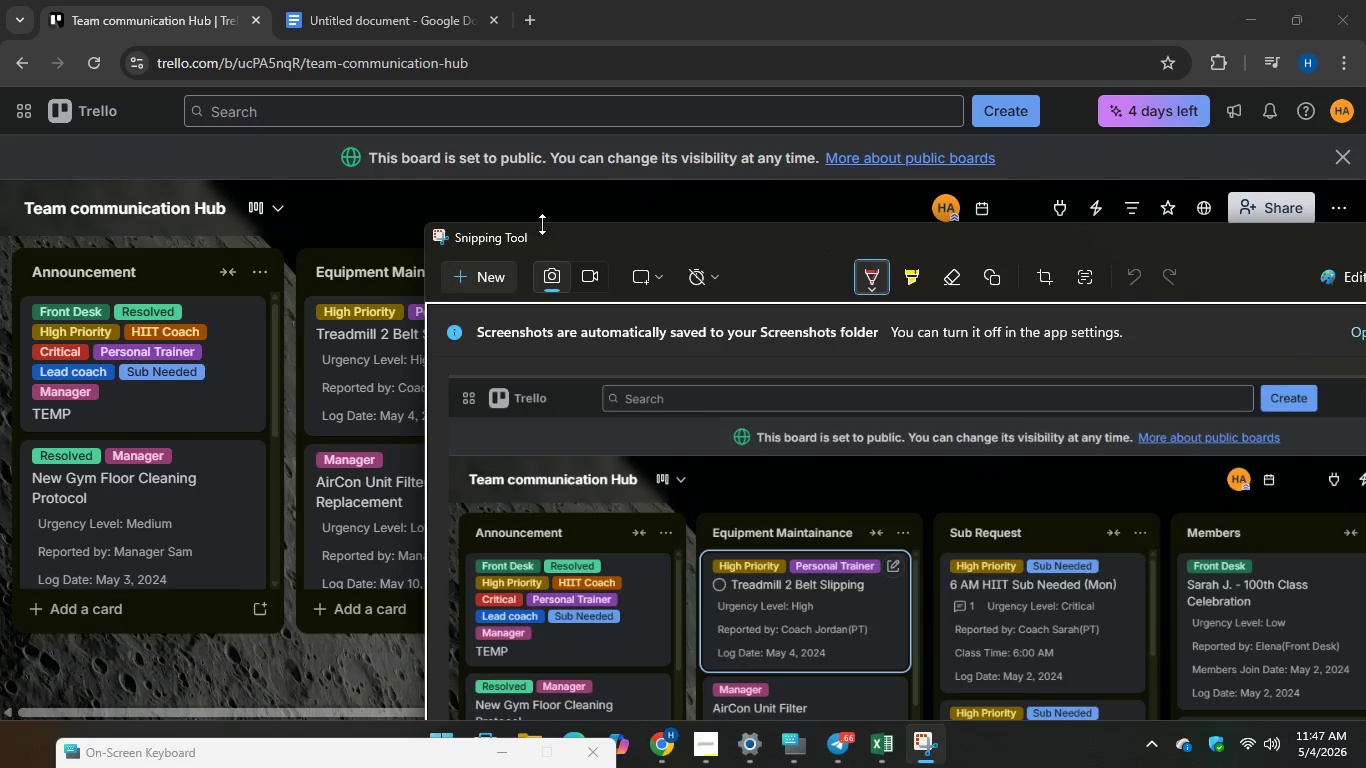 
left_click_drag(start_coordinate=[1036, 232], to_coordinate=[751, 233])
 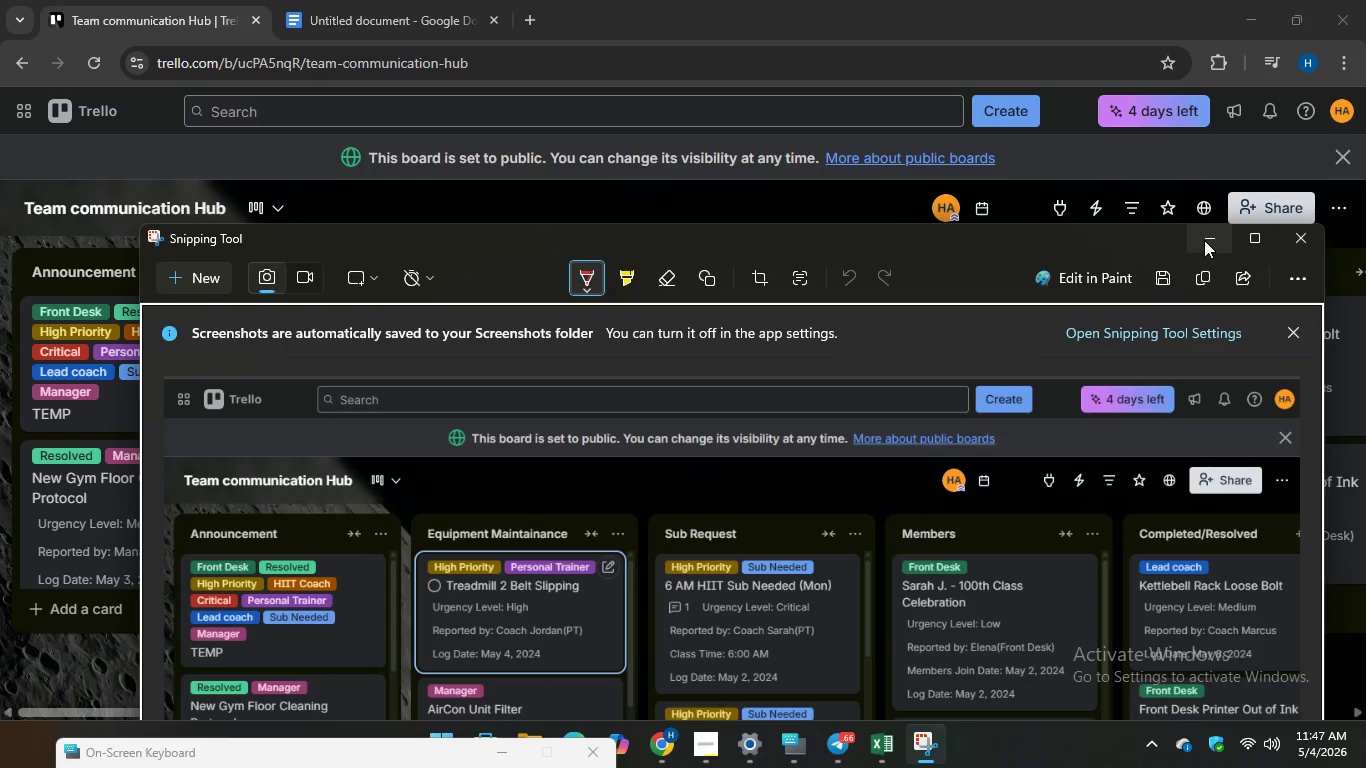 
left_click([1204, 240])
 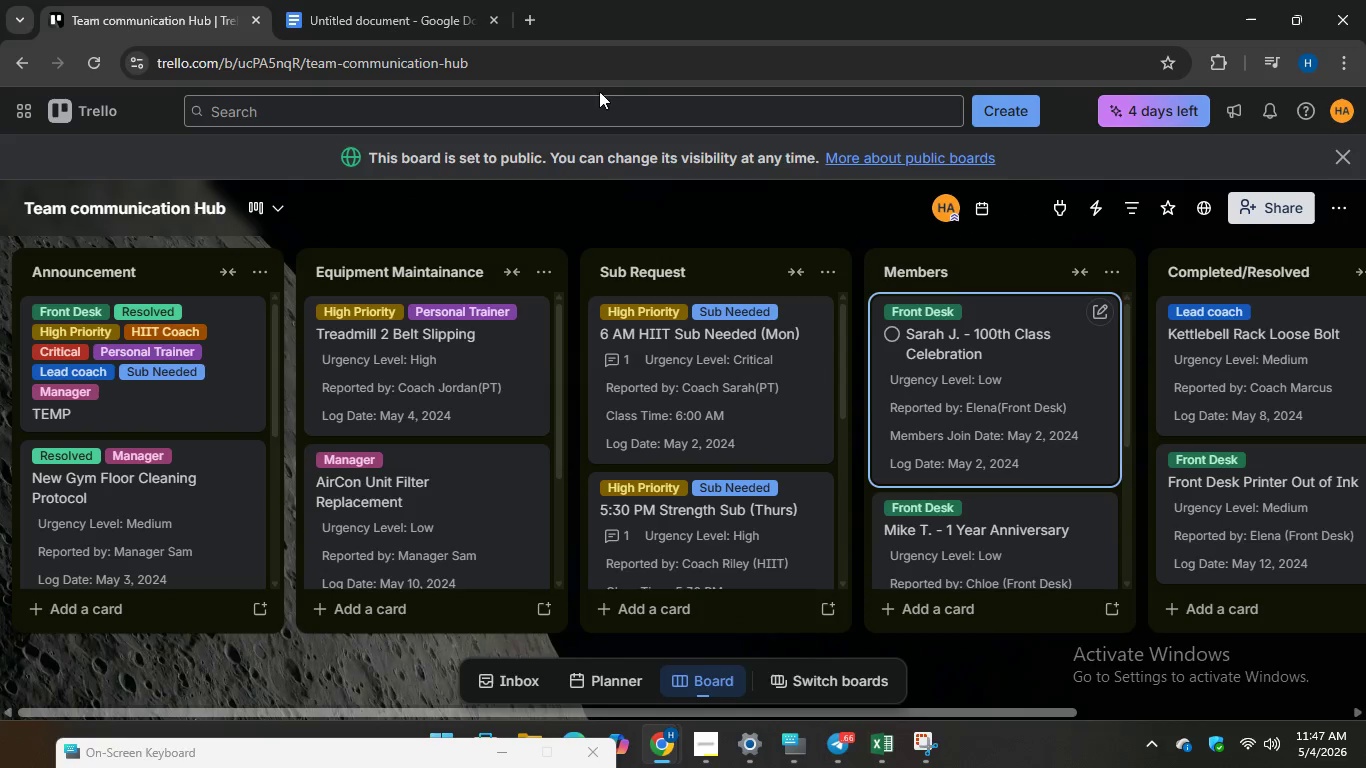 
left_click([534, 10])
 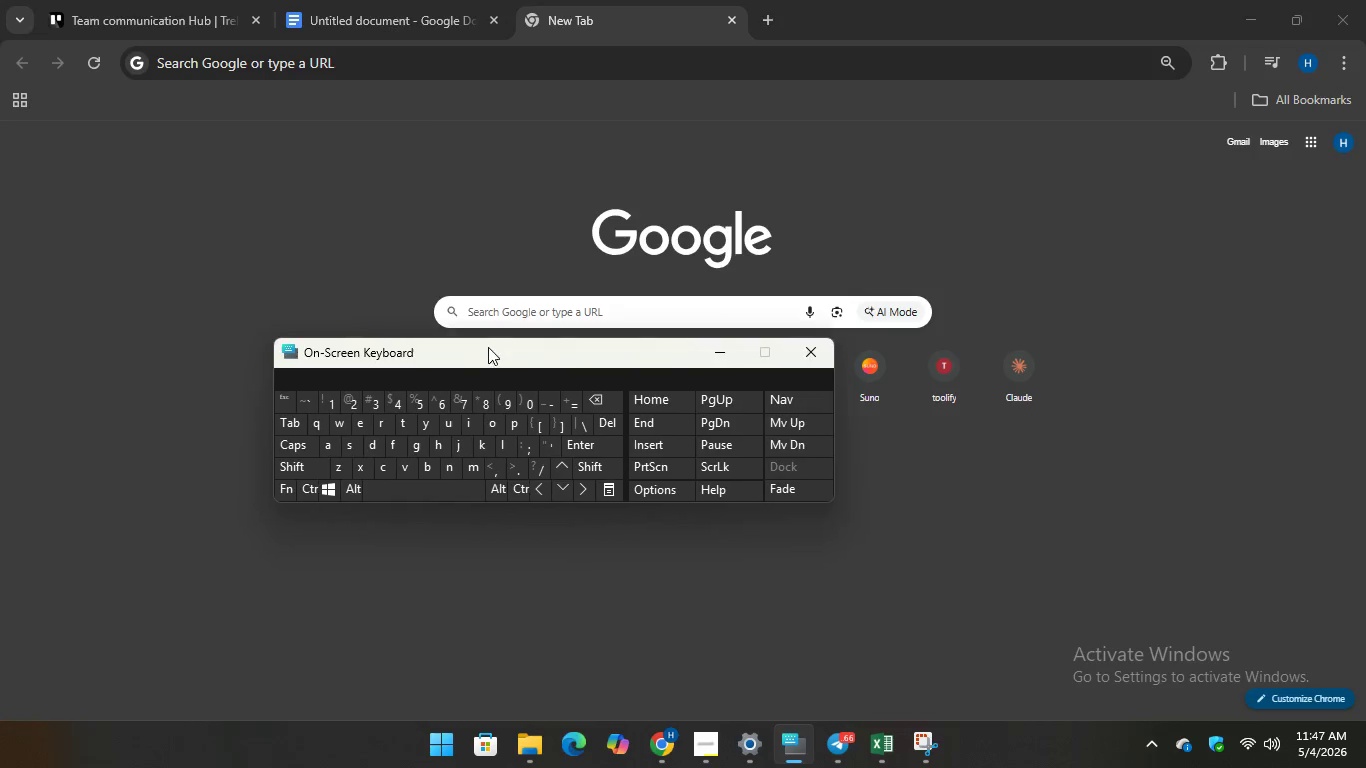 
left_click([270, 59])
 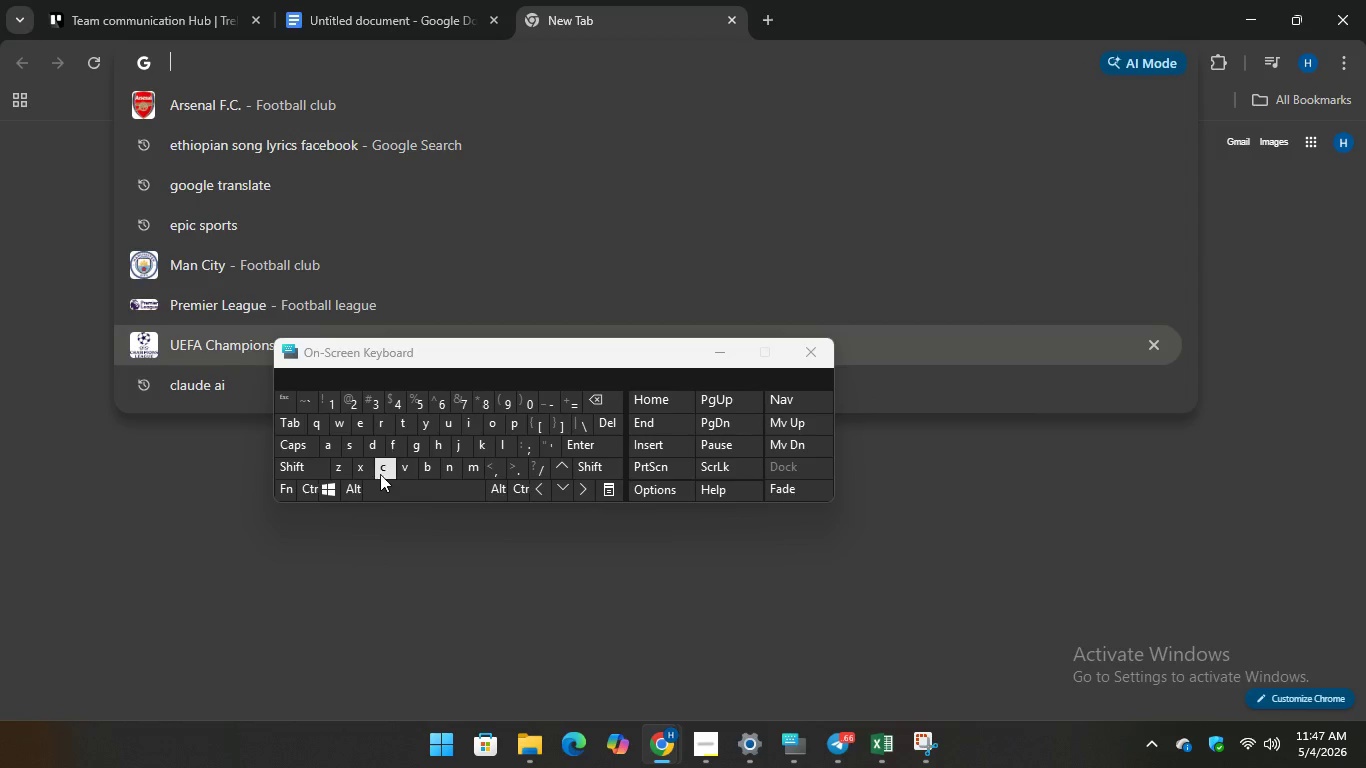 
type(ca)
 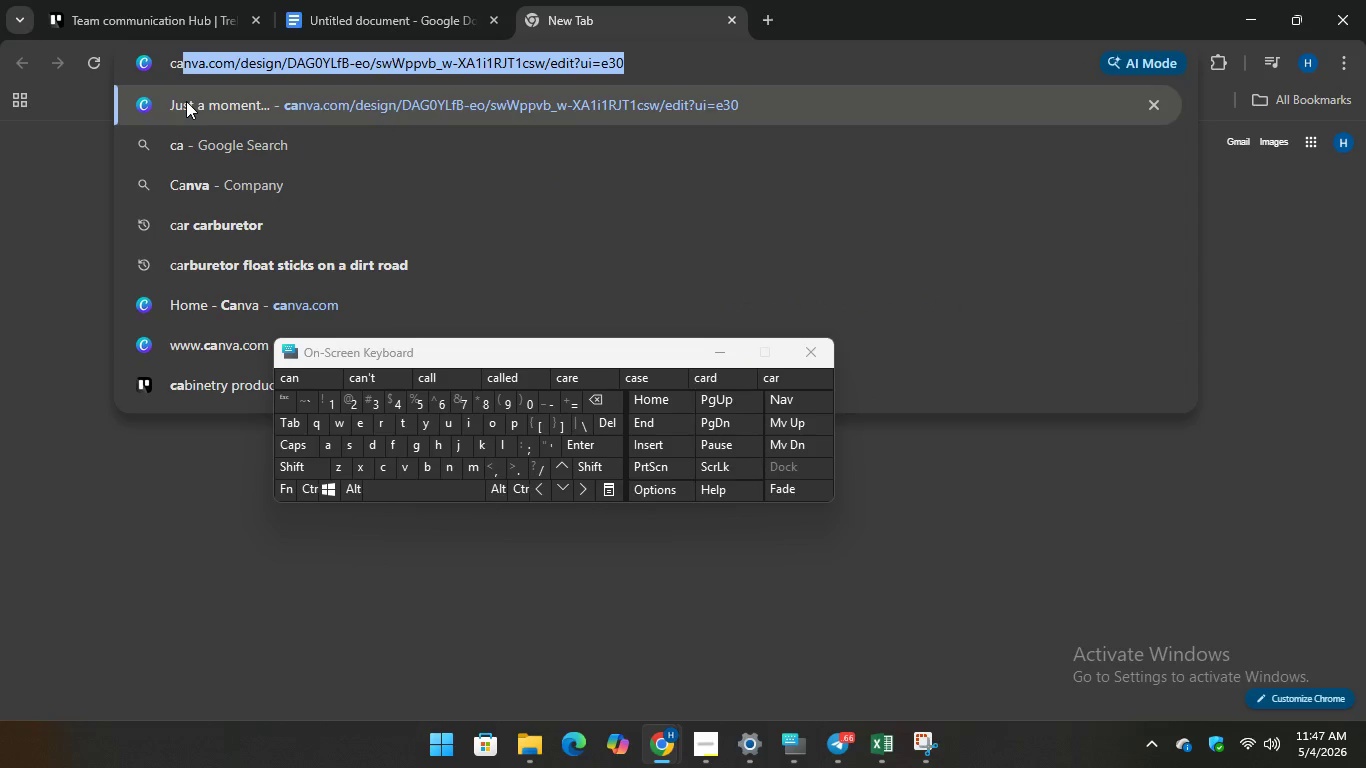 
left_click([186, 101])
 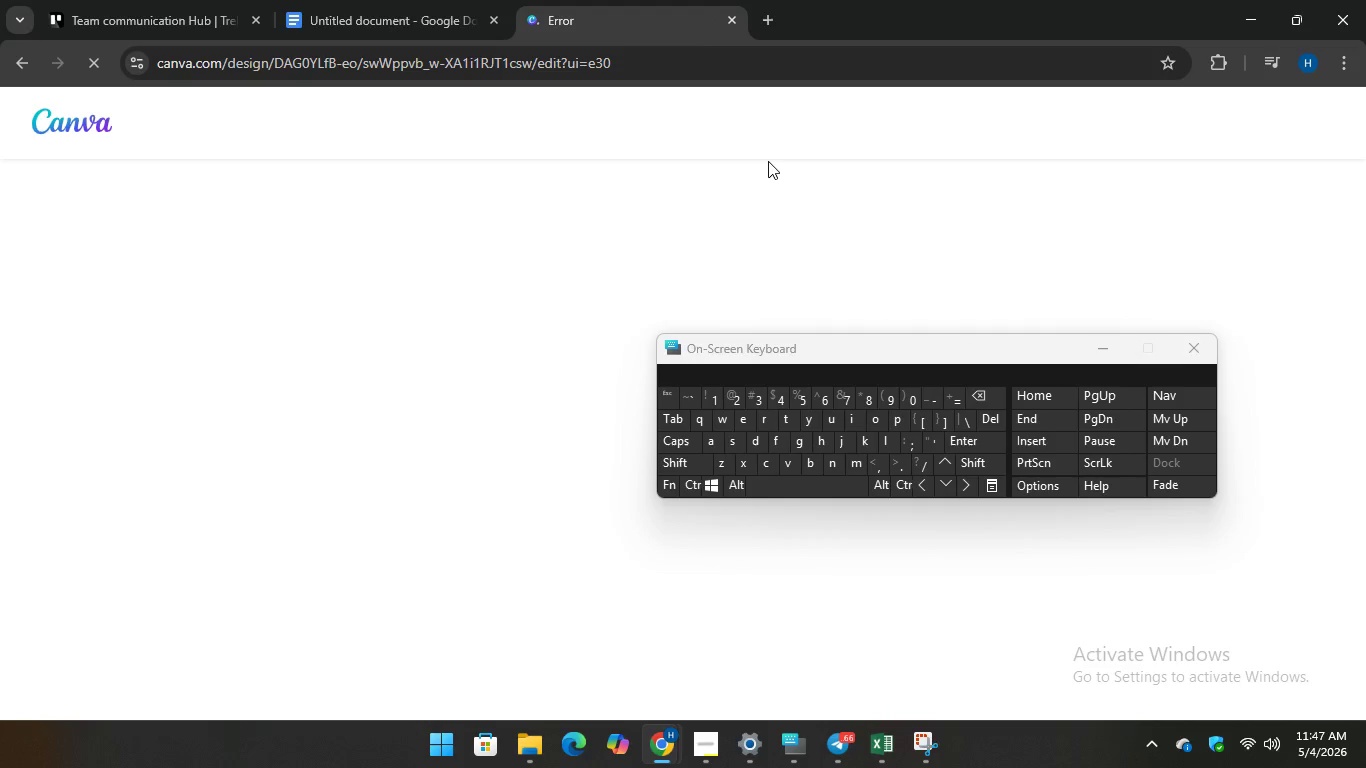 
wait(7.02)
 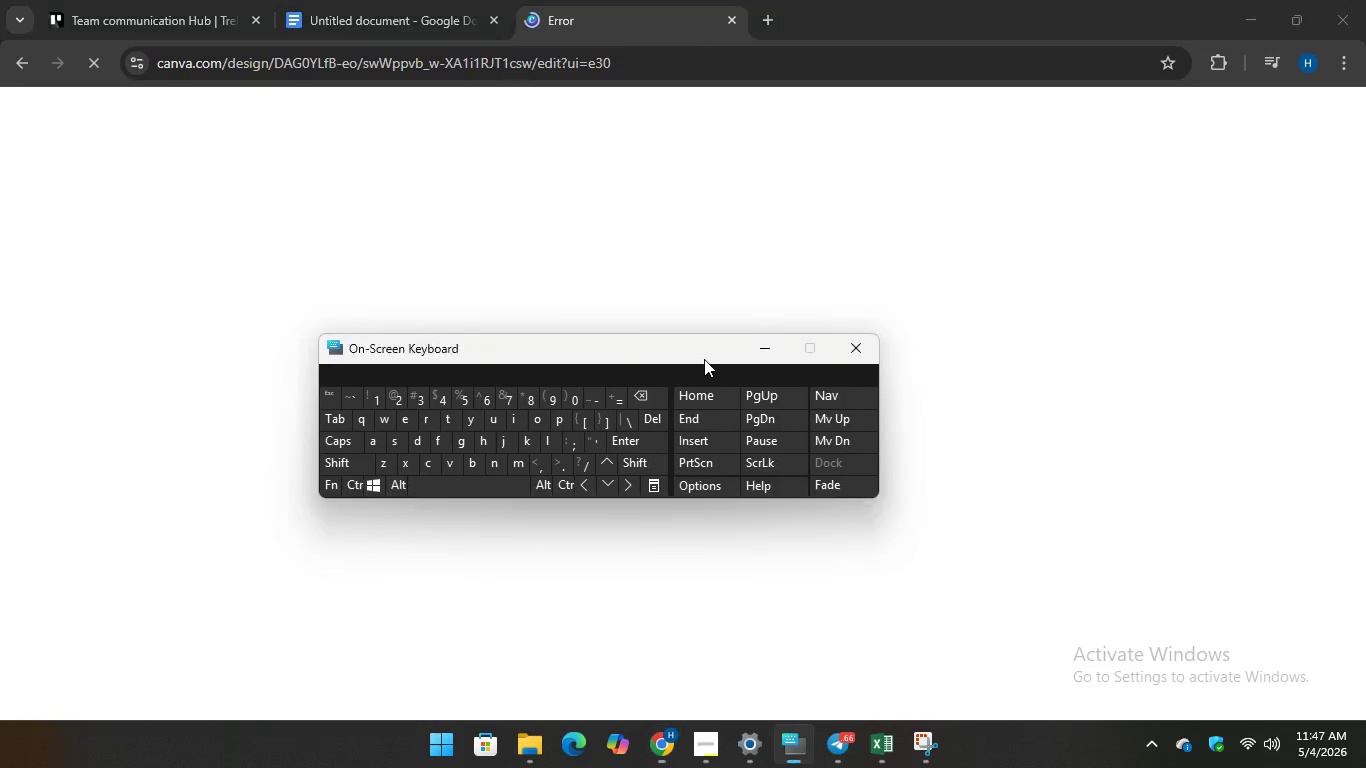 
left_click([161, 546])
 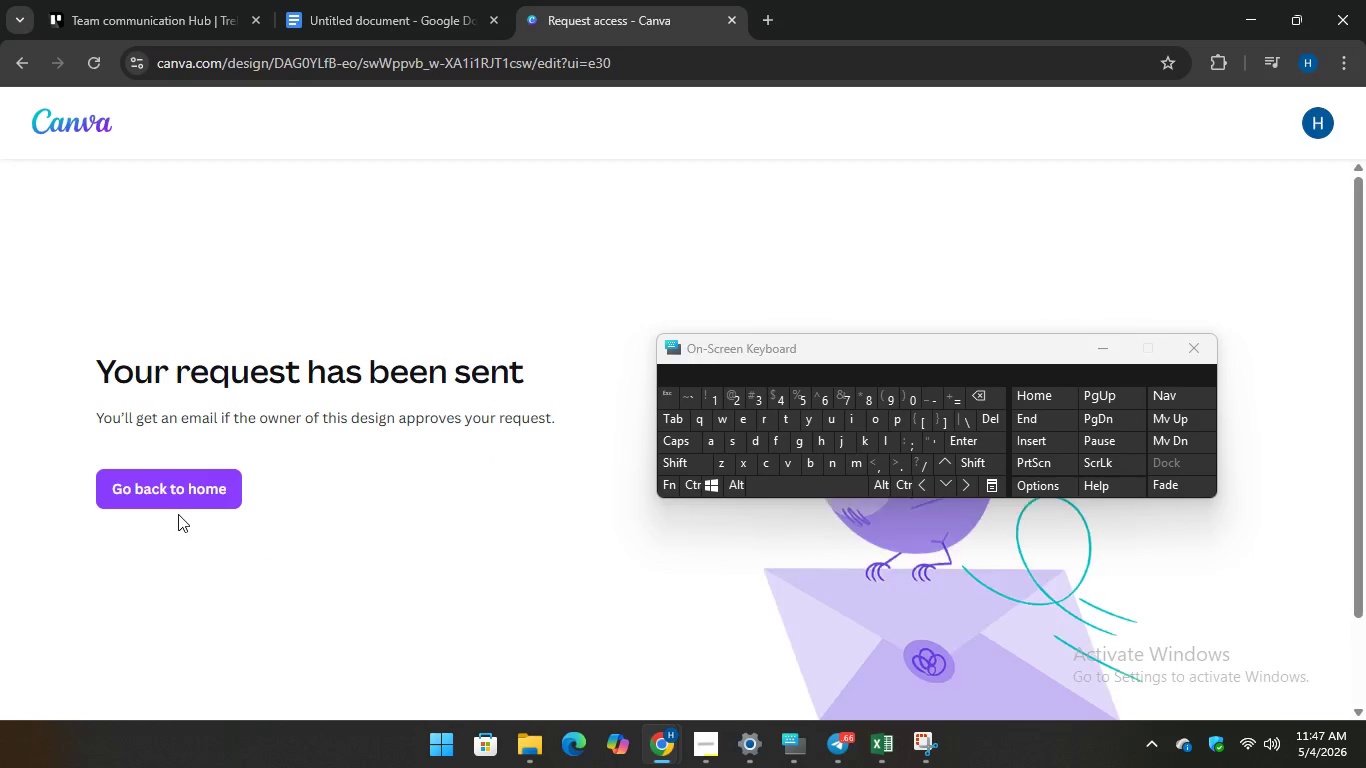 
left_click([178, 489])
 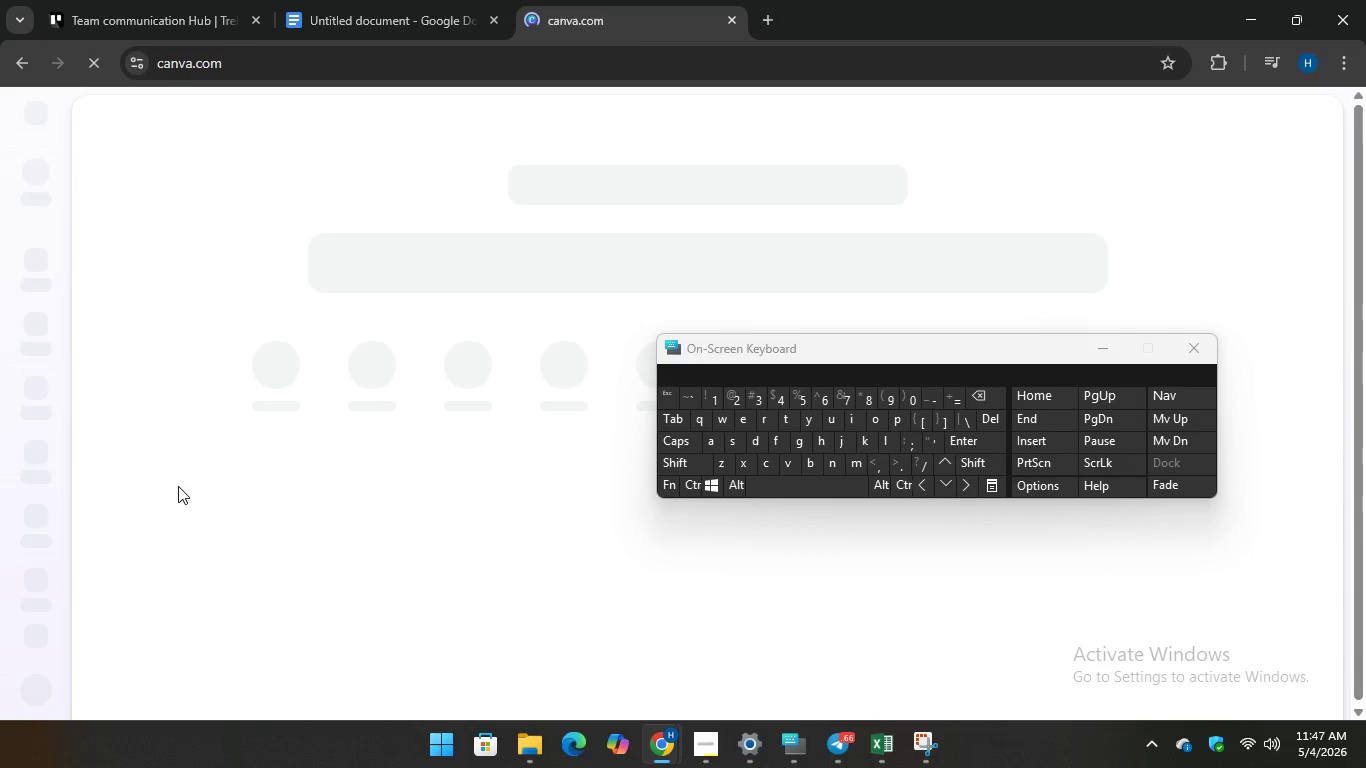 
wait(8.36)
 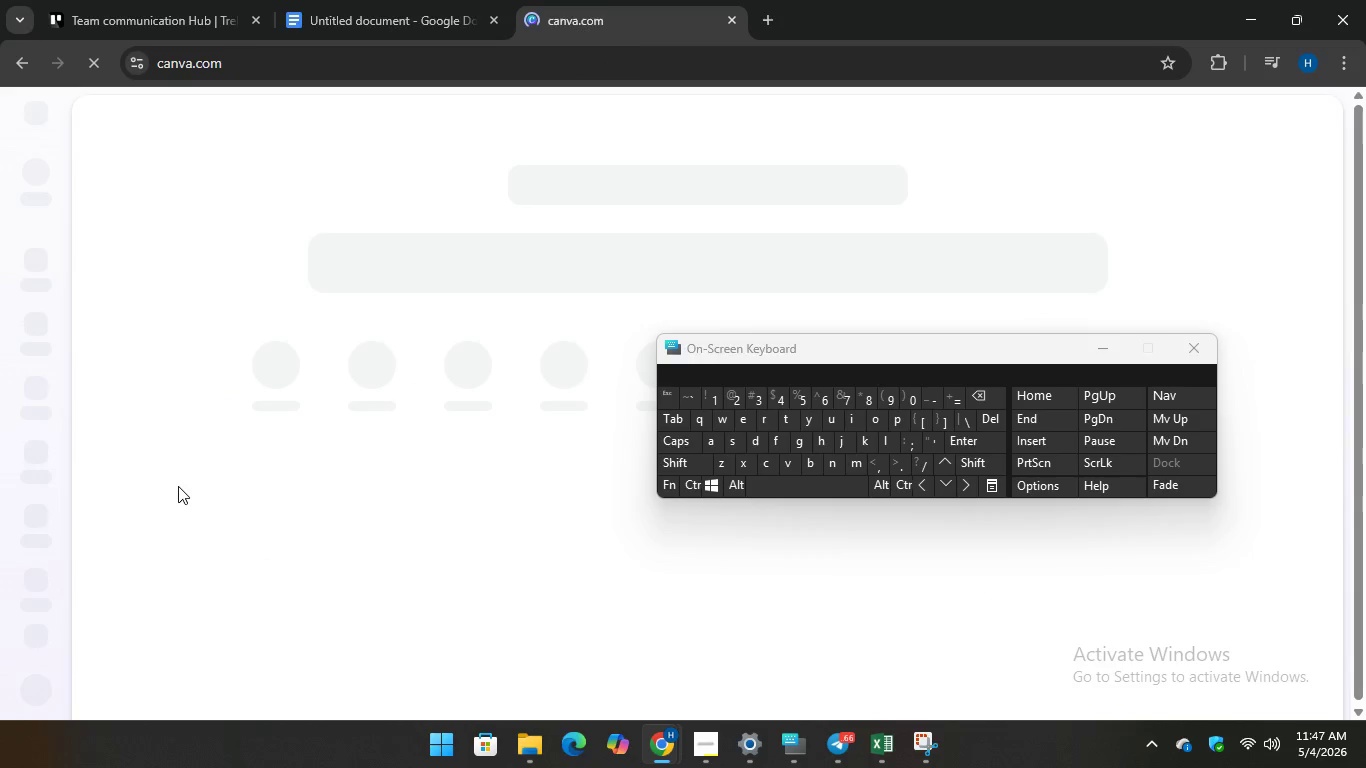 
left_click([37, 179])
 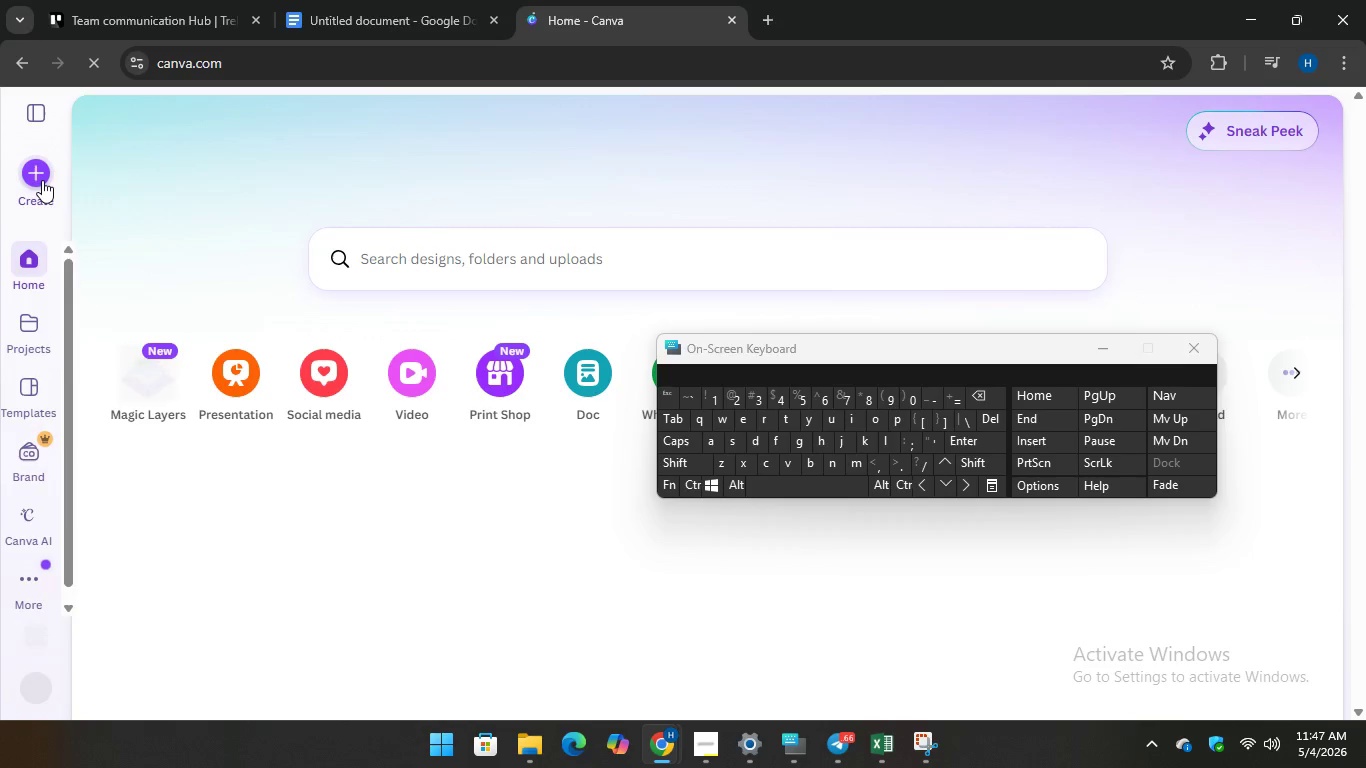 
wait(6.78)
 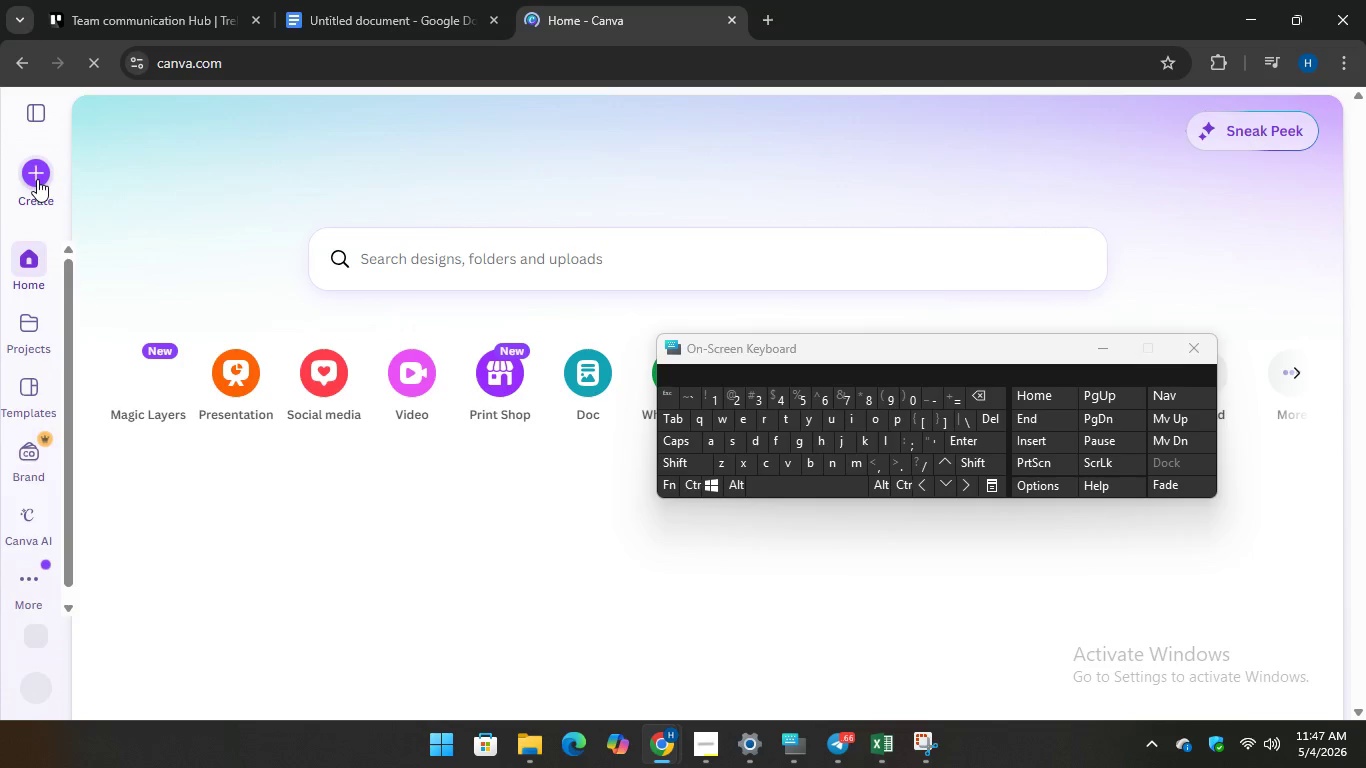 
left_click([39, 181])
 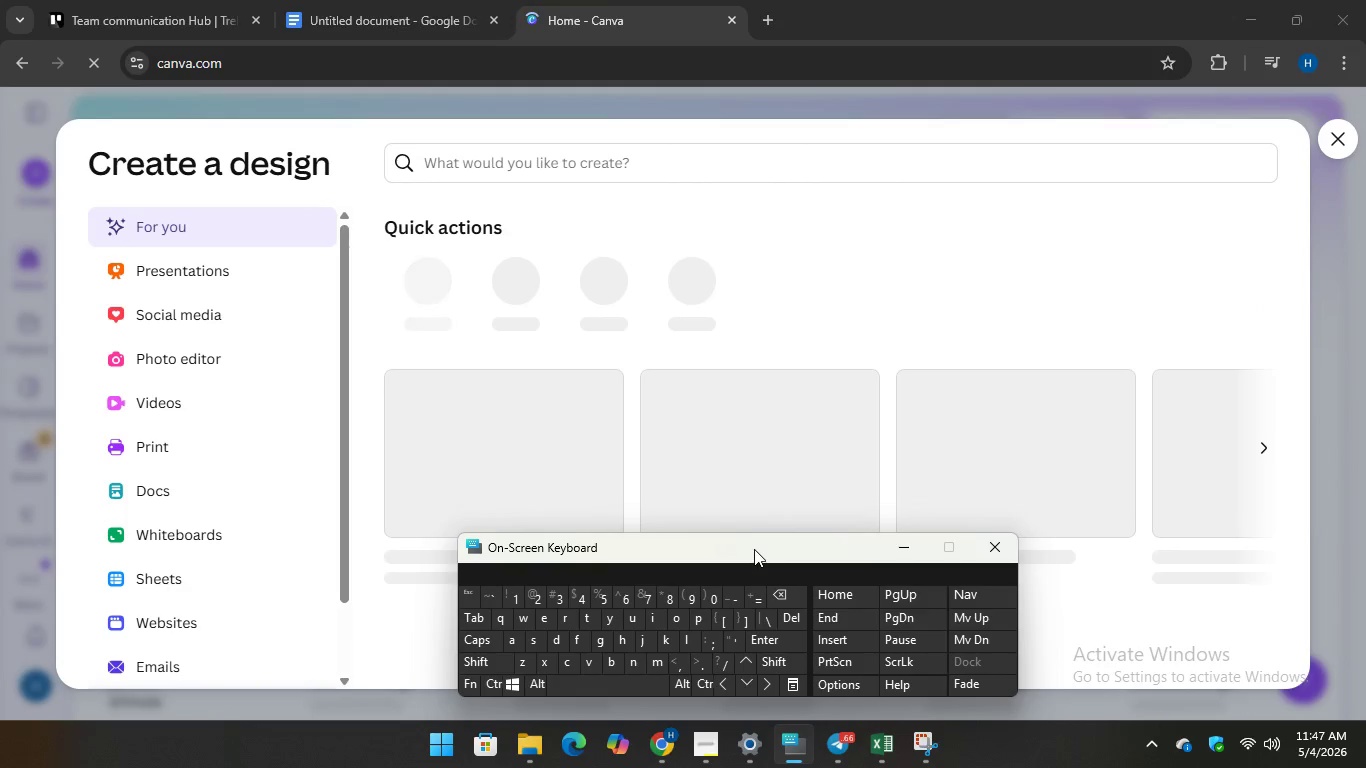 
wait(14.83)
 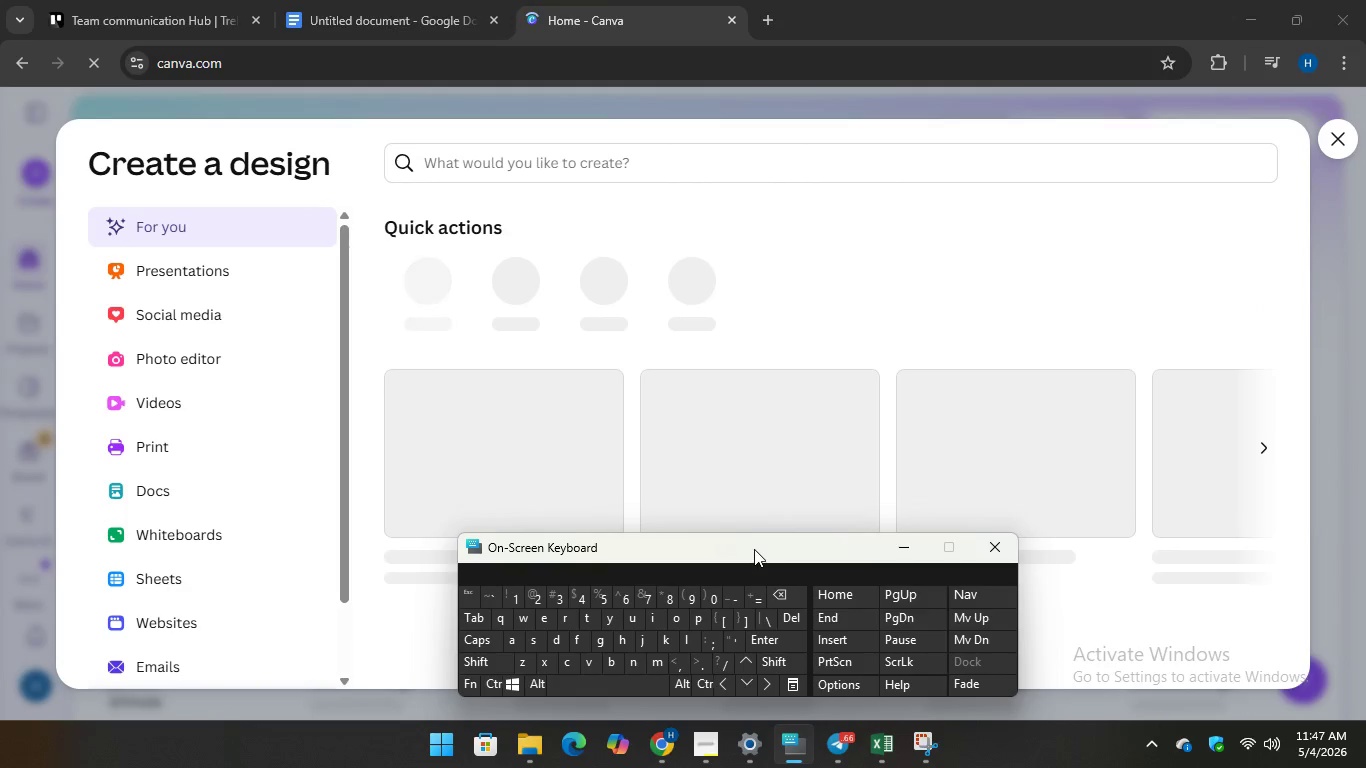 
left_click([523, 438])
 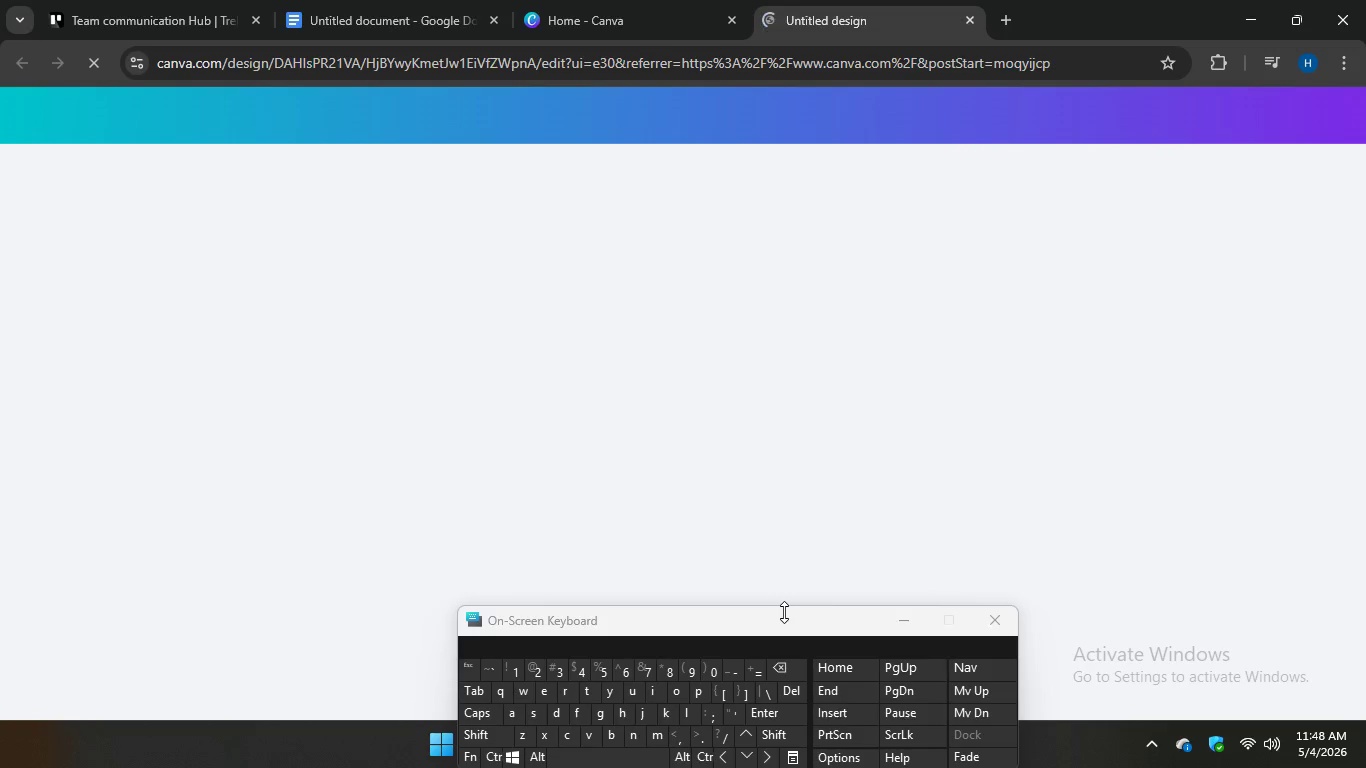 
wait(7.95)
 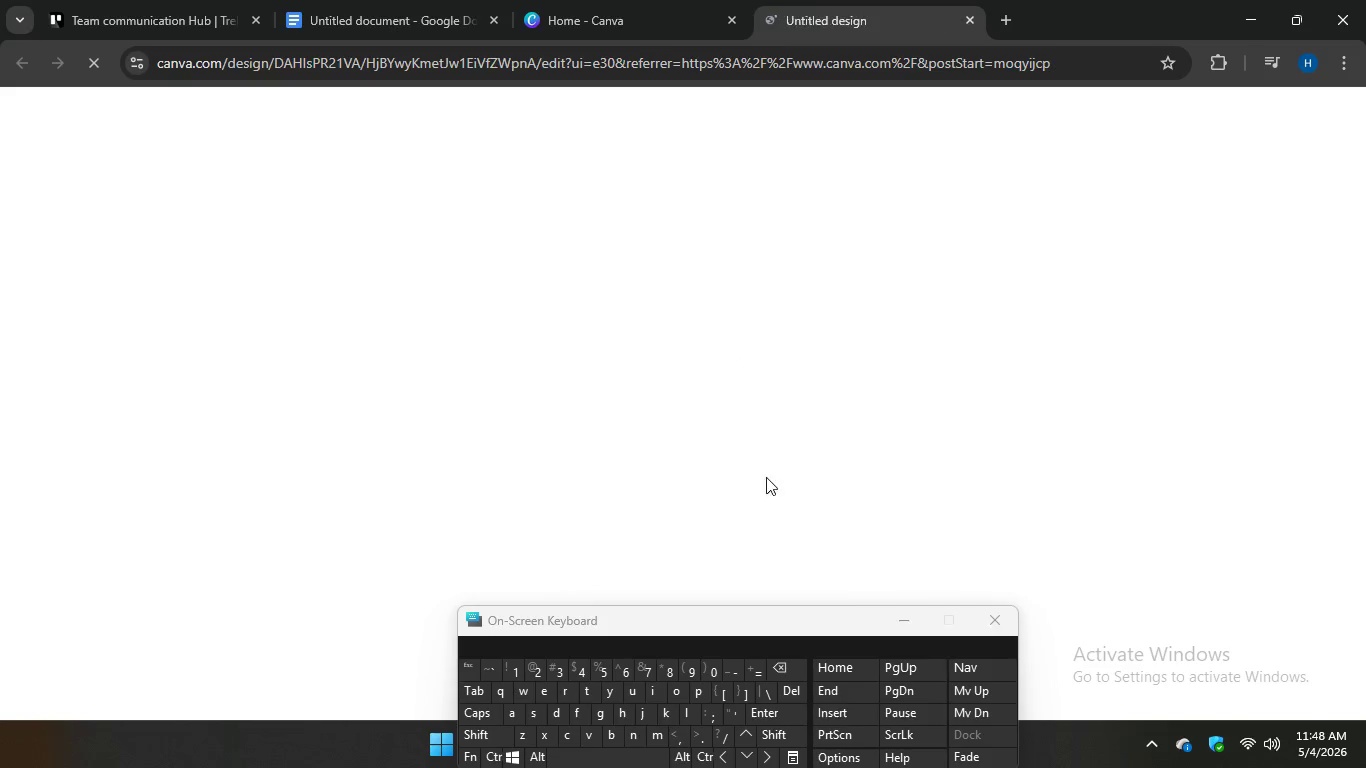 
mouse_move([727, 613])
 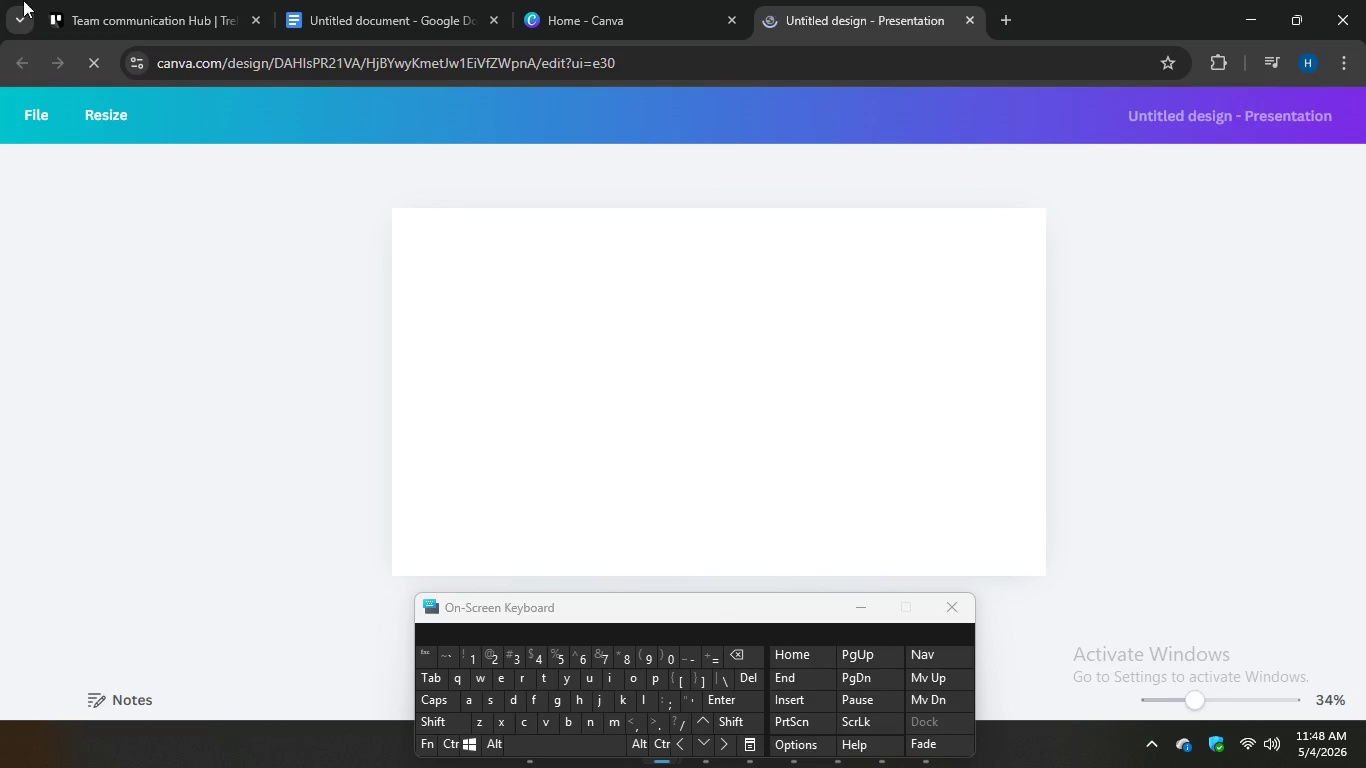 
mouse_move([121, 20])
 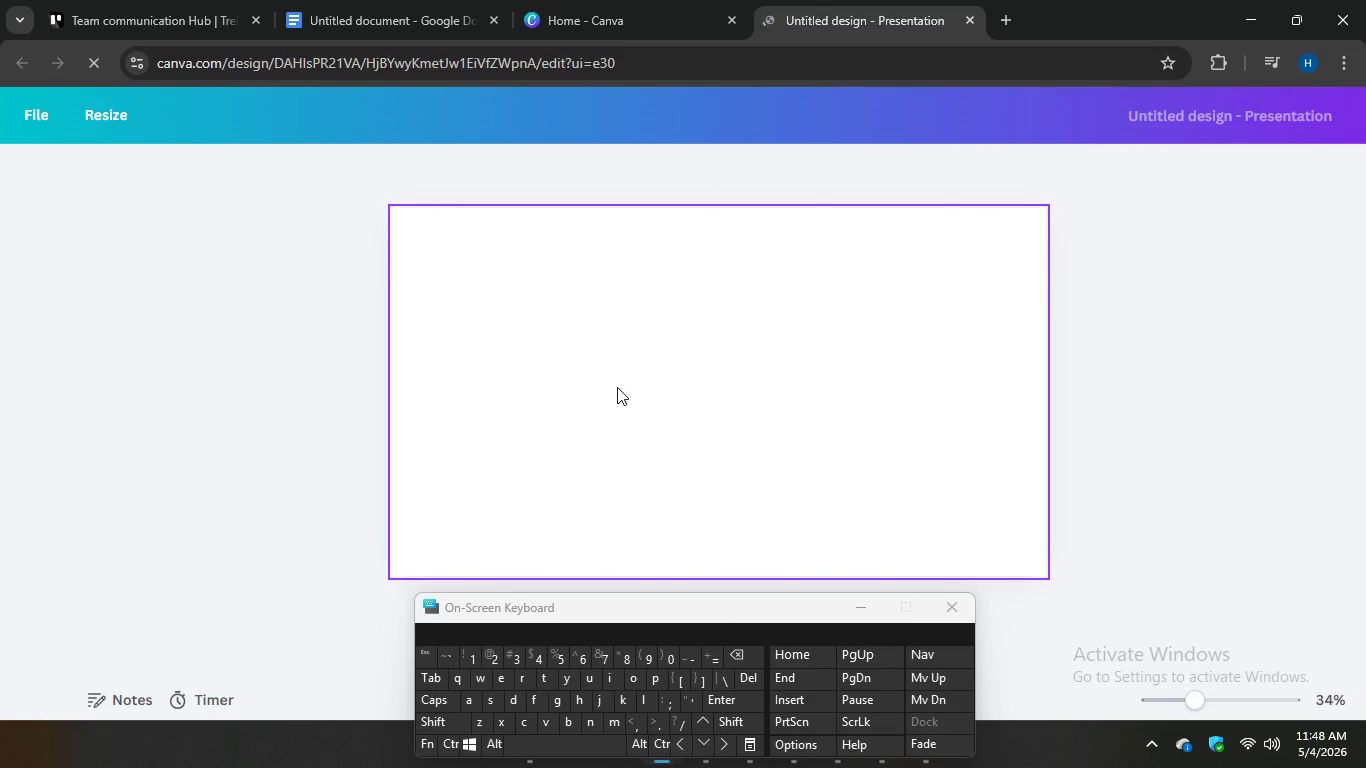 
left_click([617, 386])
 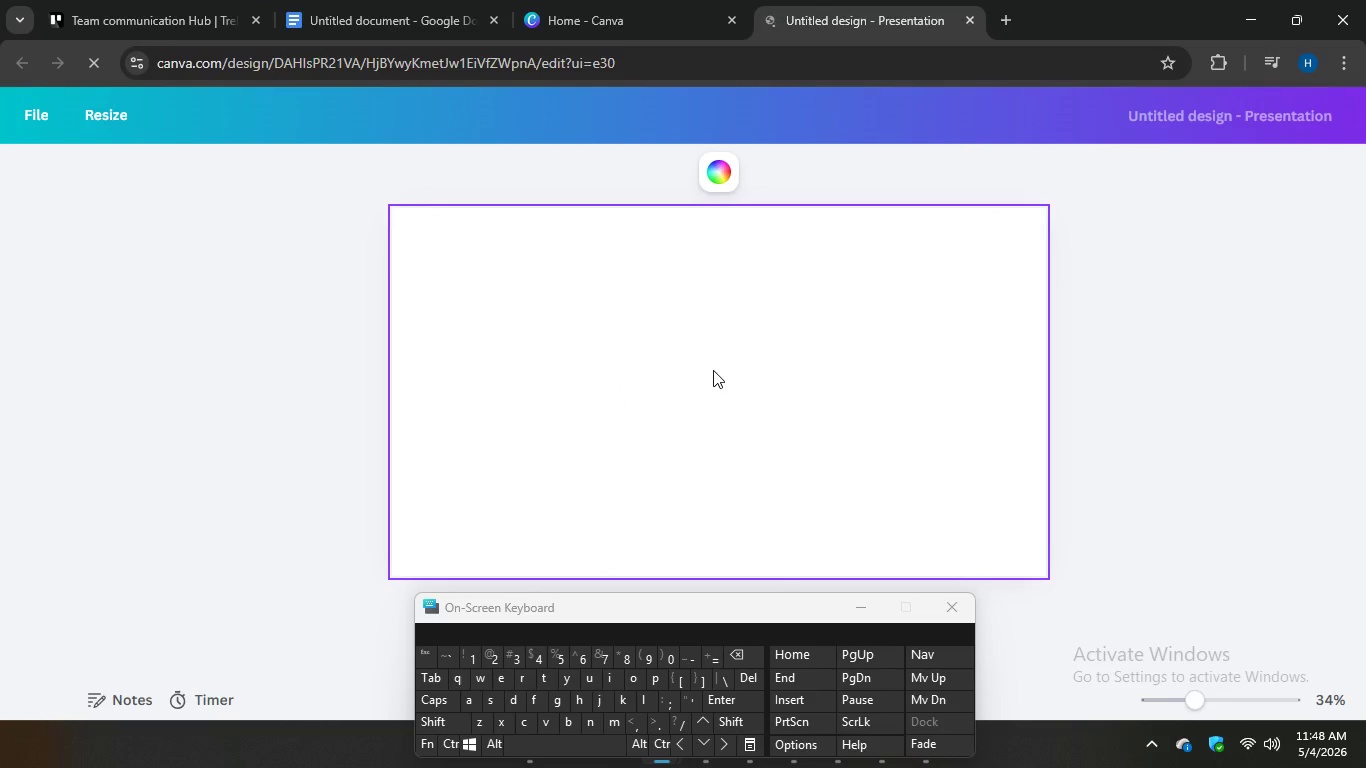 
right_click([713, 370])
 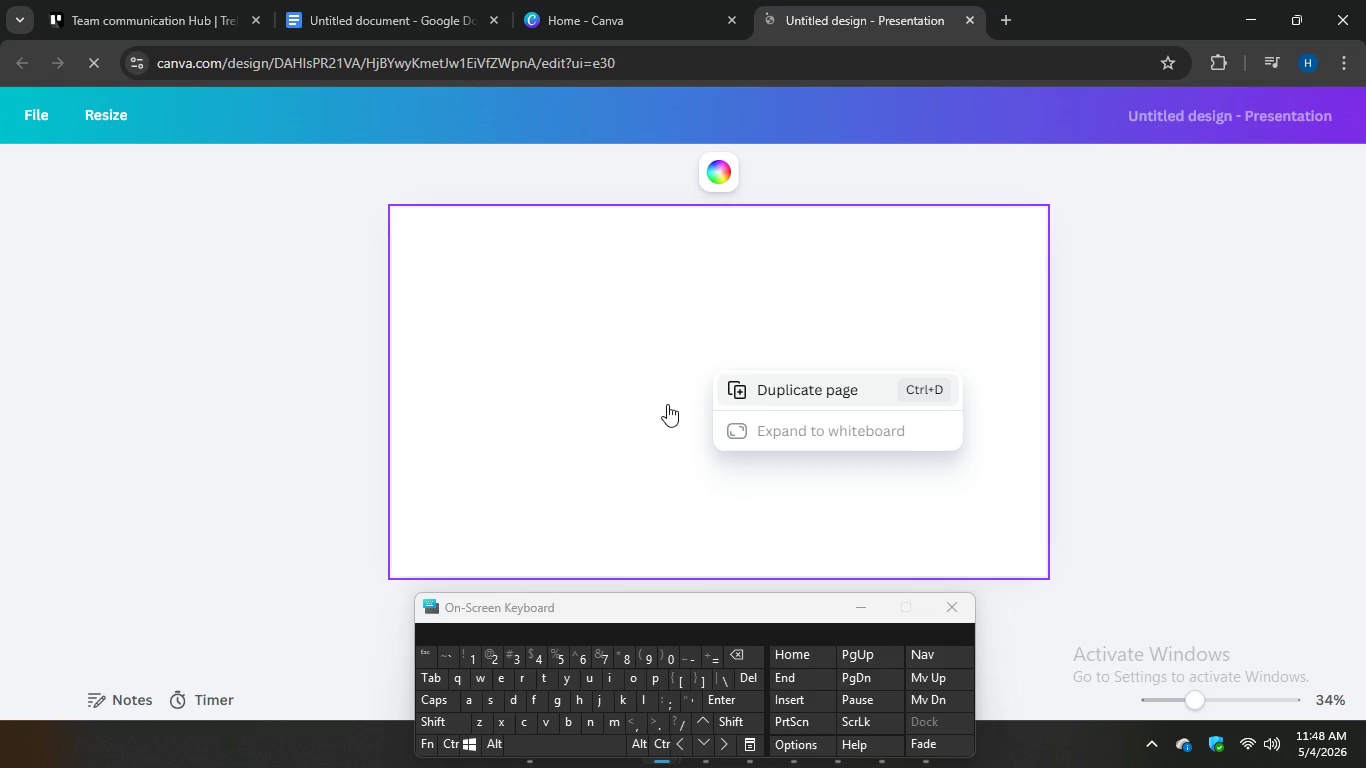 
left_click([639, 393])
 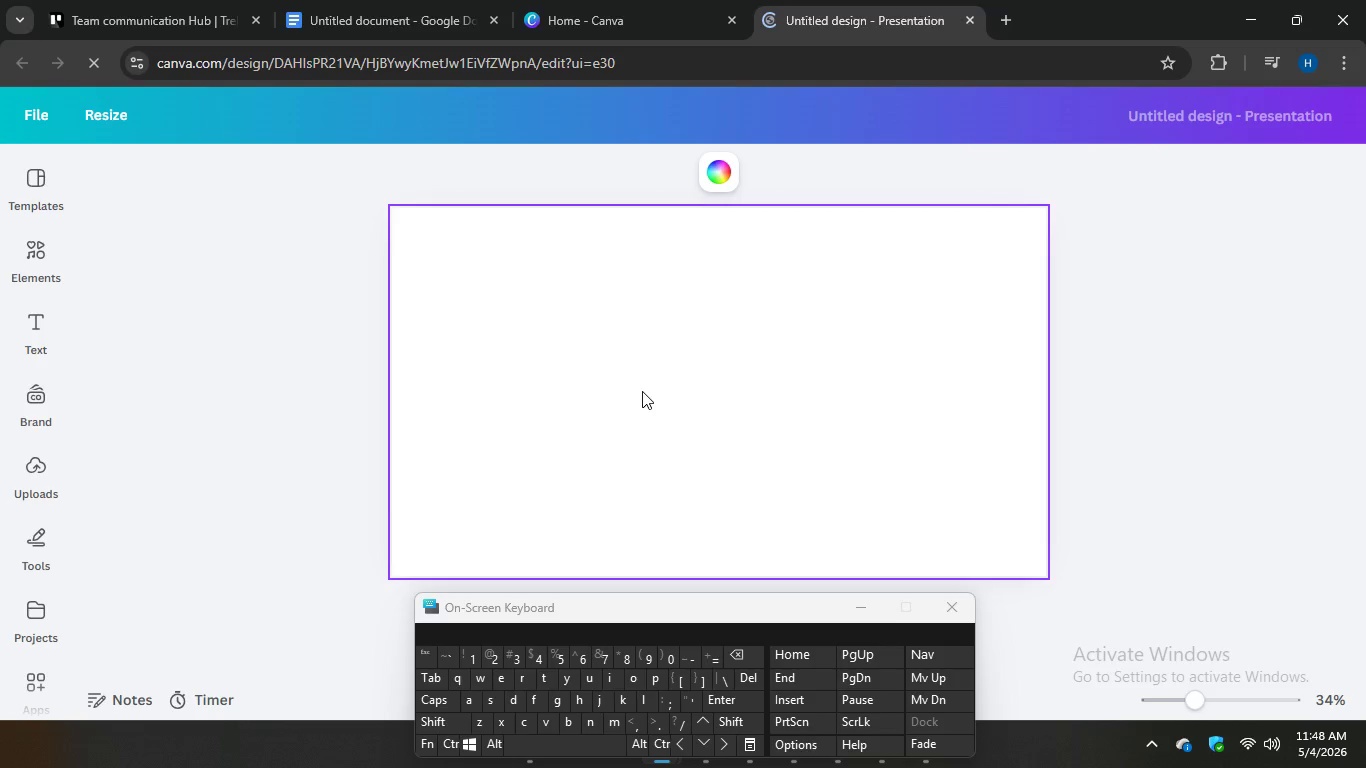 
right_click([642, 391])
 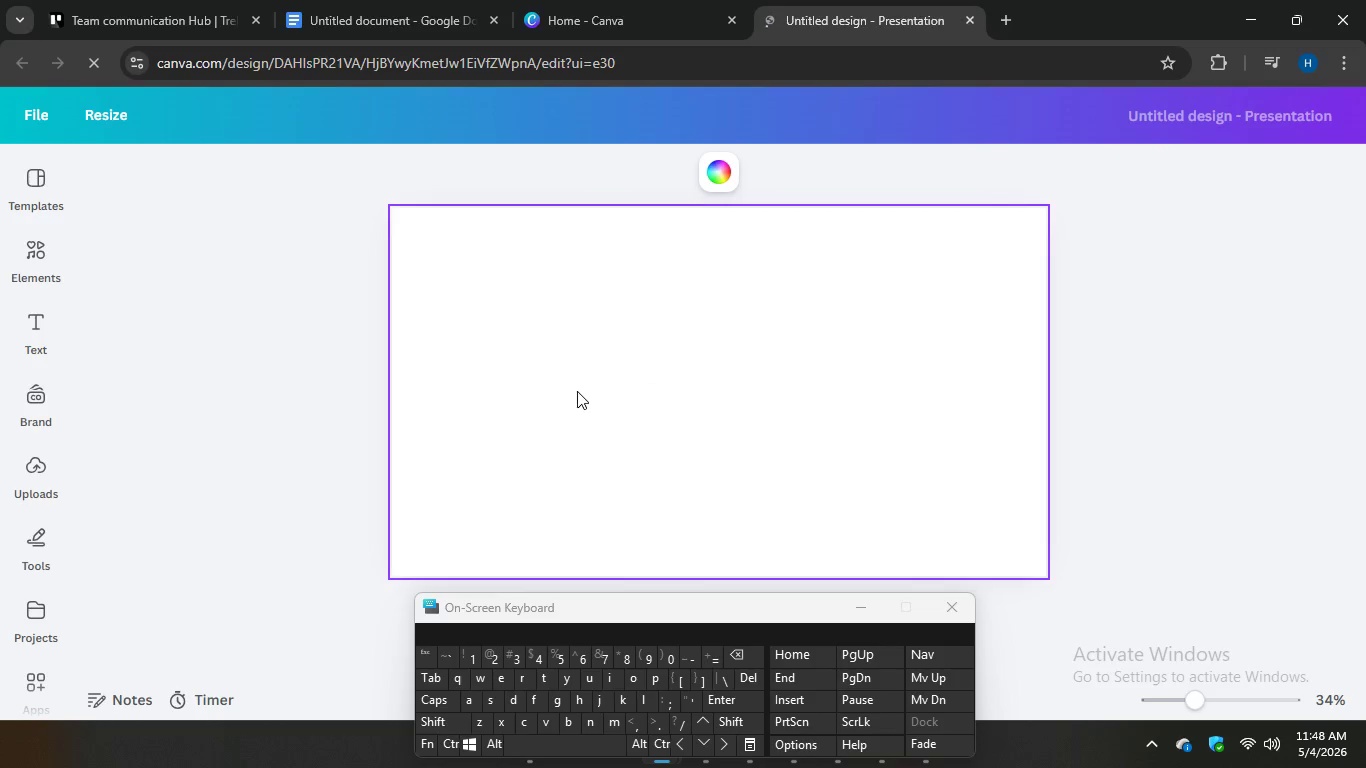 
left_click([577, 391])
 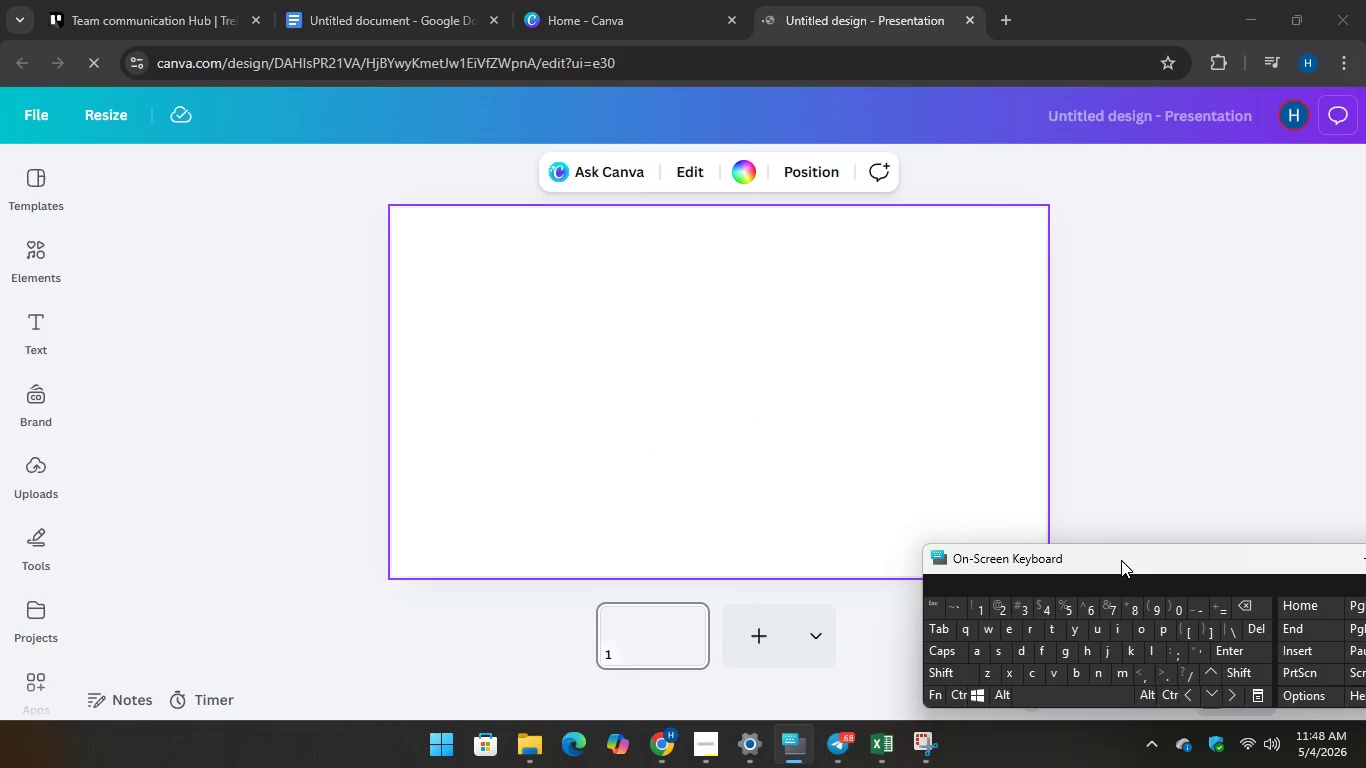 
right_click([627, 386])
 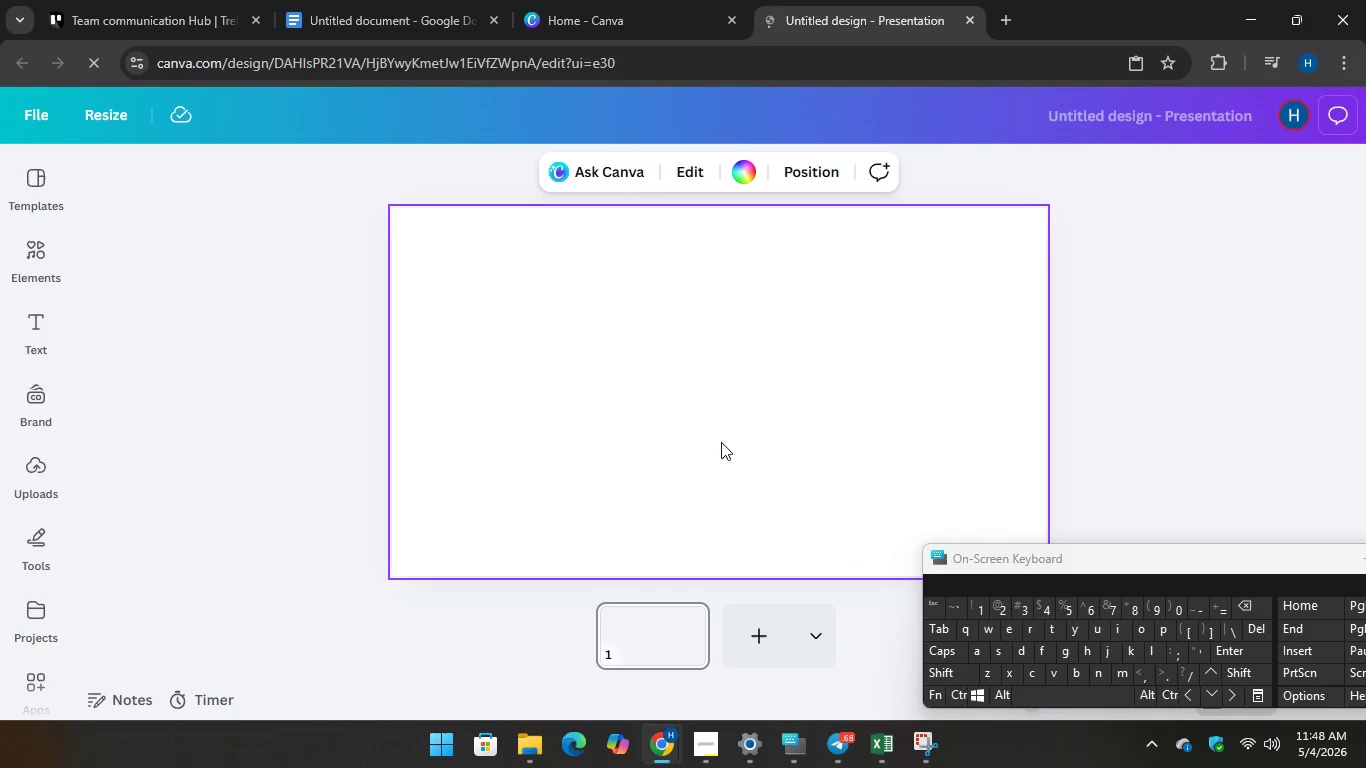 
wait(8.16)
 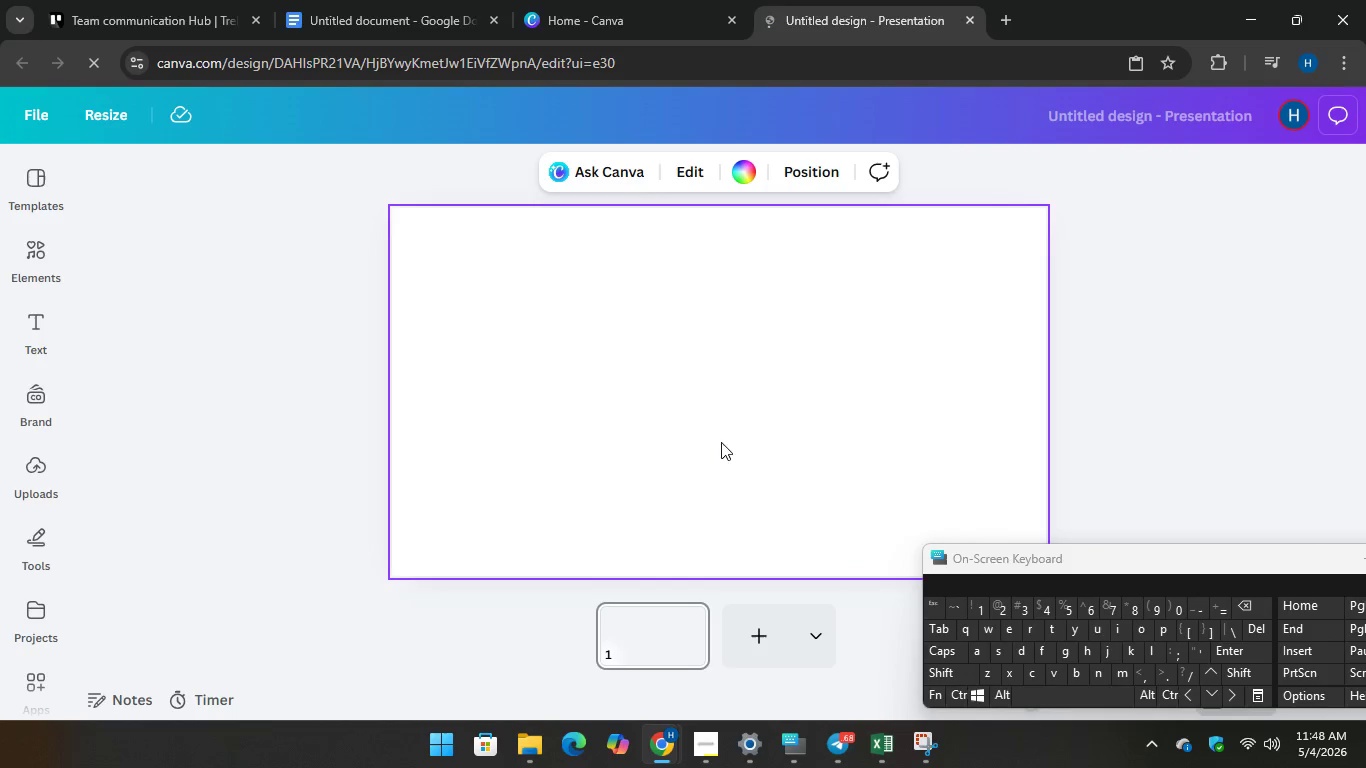 
left_click([167, 7])
 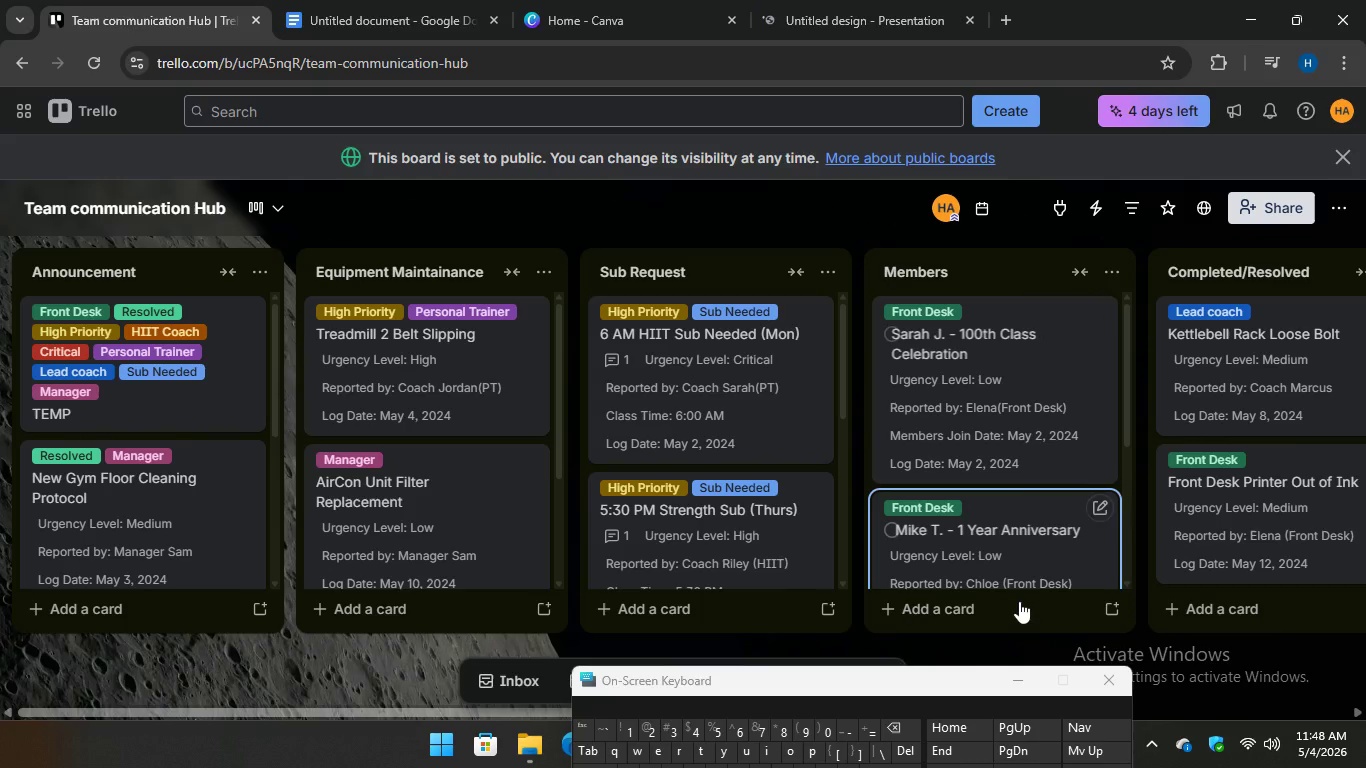 
wait(9.45)
 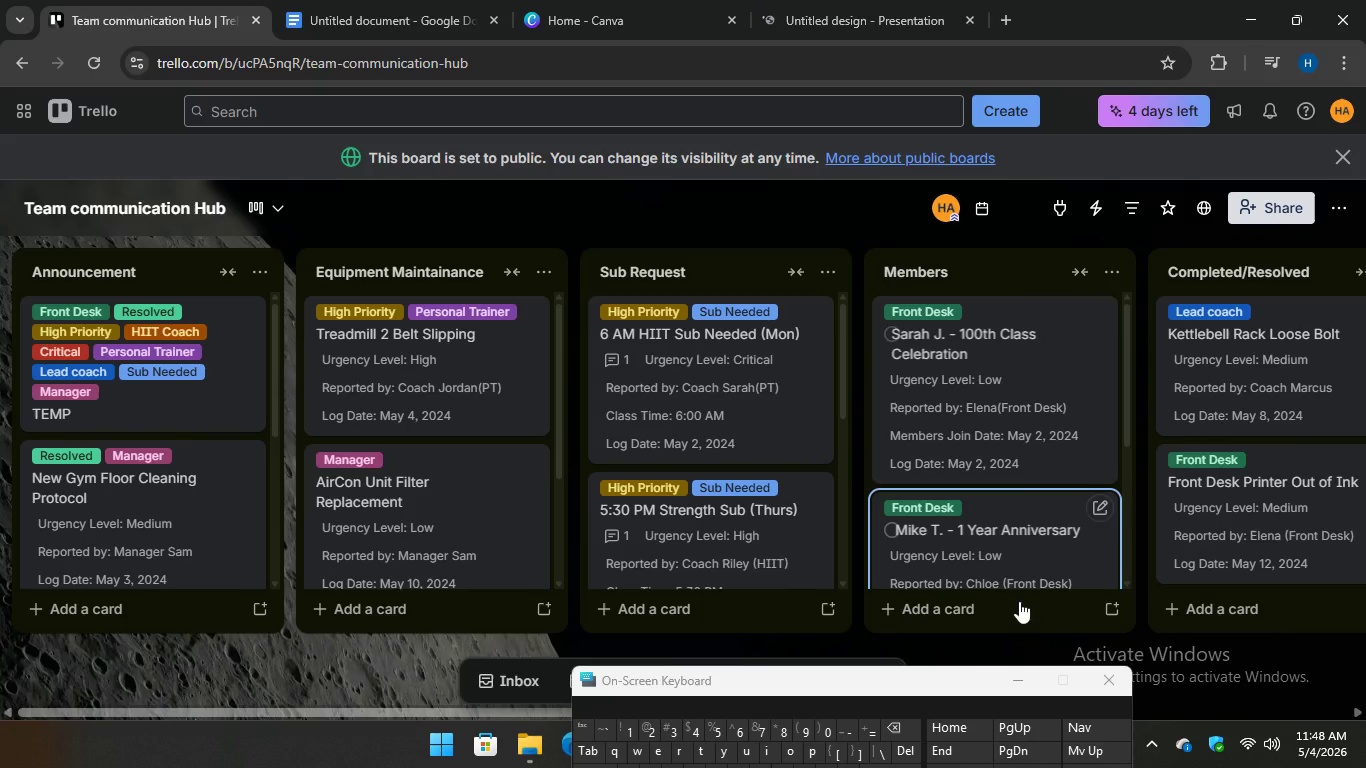 
left_click([892, 0])
 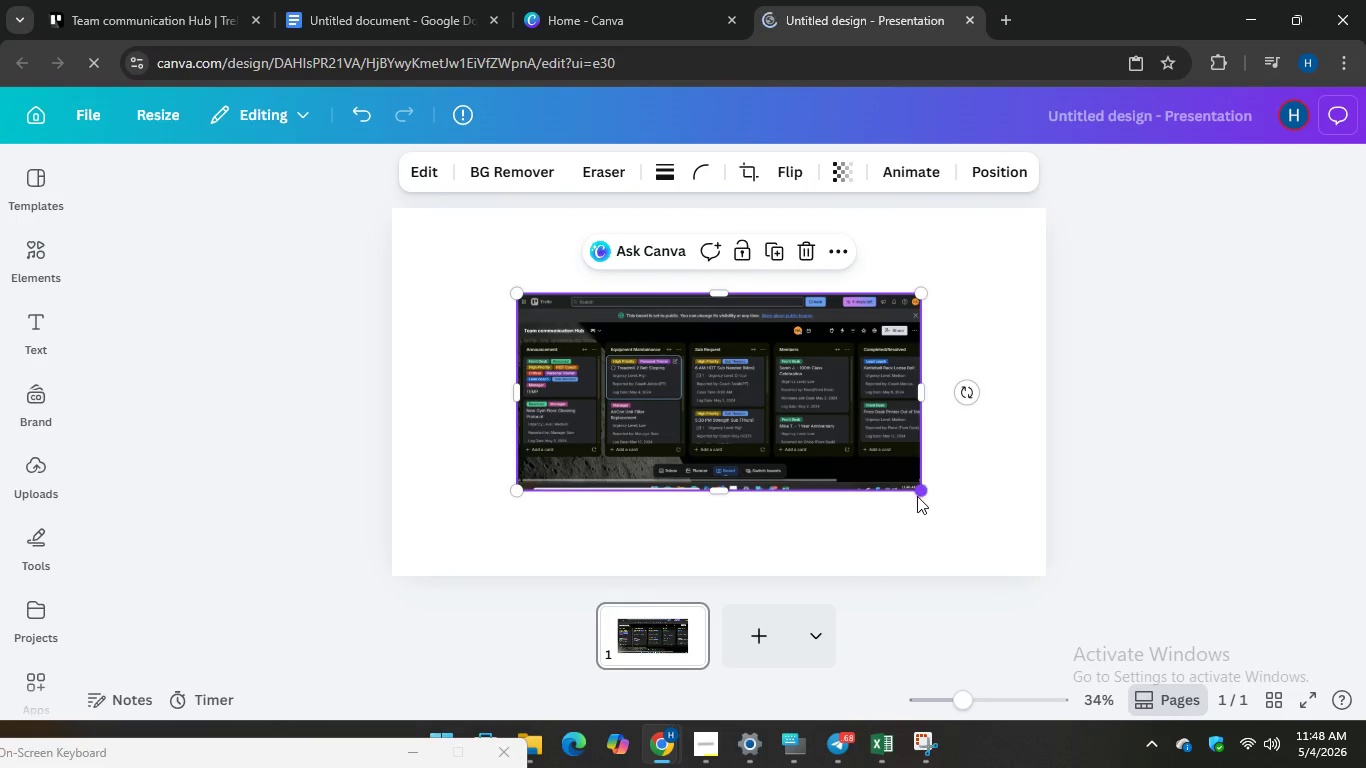 
left_click_drag(start_coordinate=[921, 487], to_coordinate=[1025, 585])
 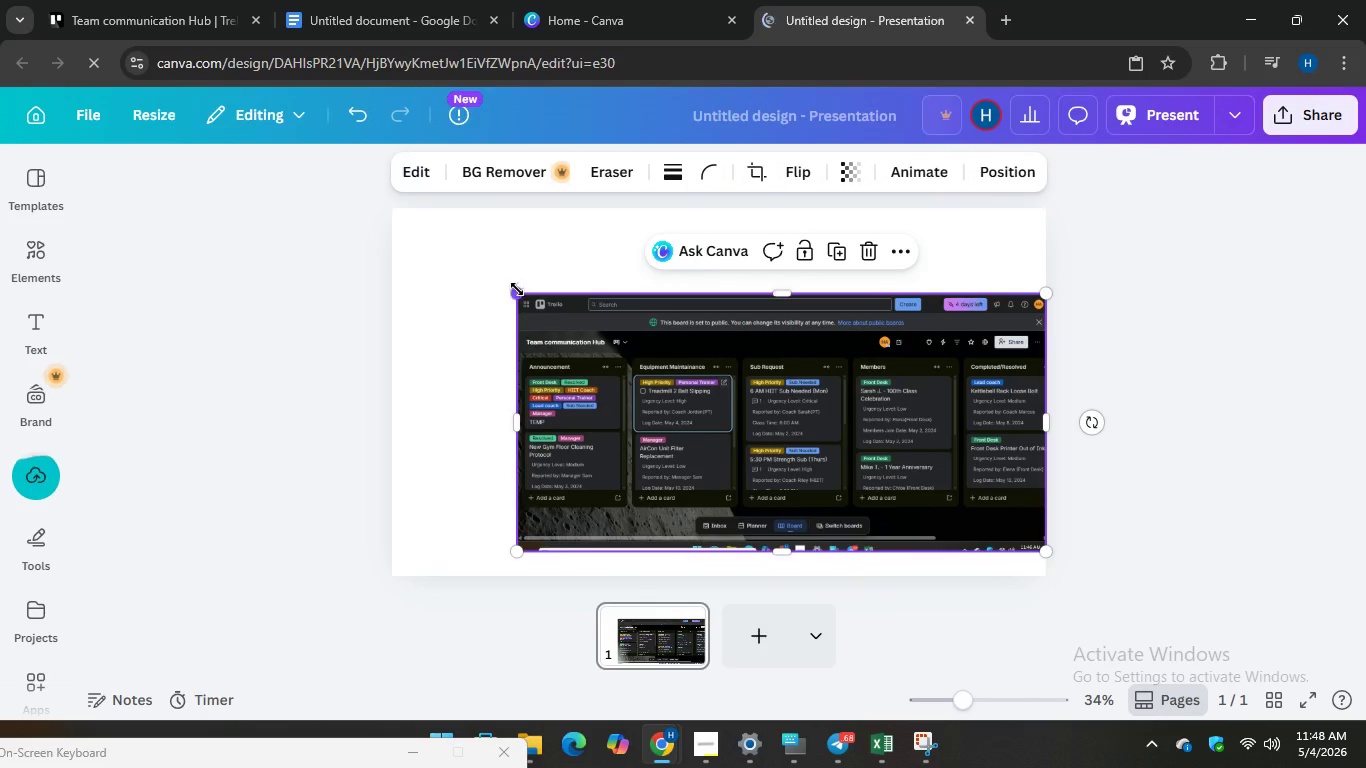 
left_click_drag(start_coordinate=[516, 289], to_coordinate=[386, 251])
 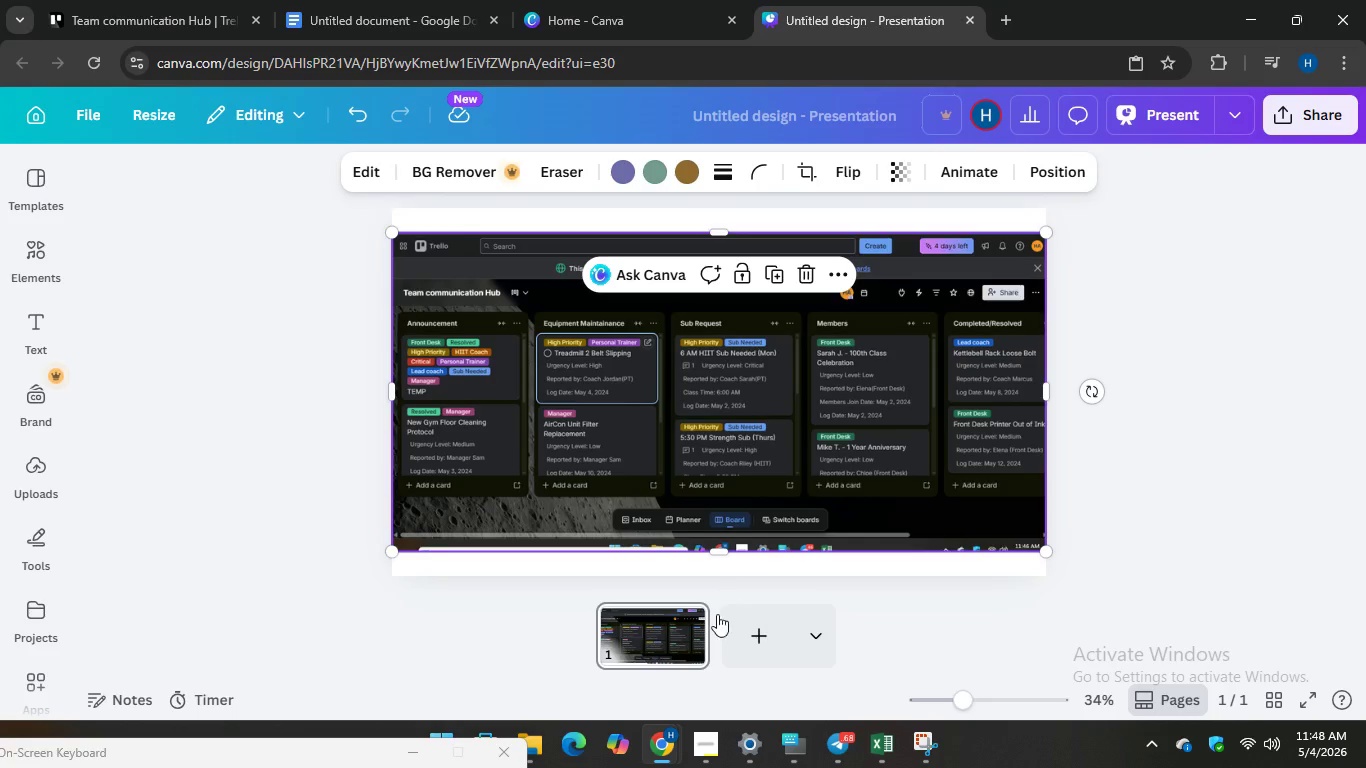 
left_click([745, 636])
 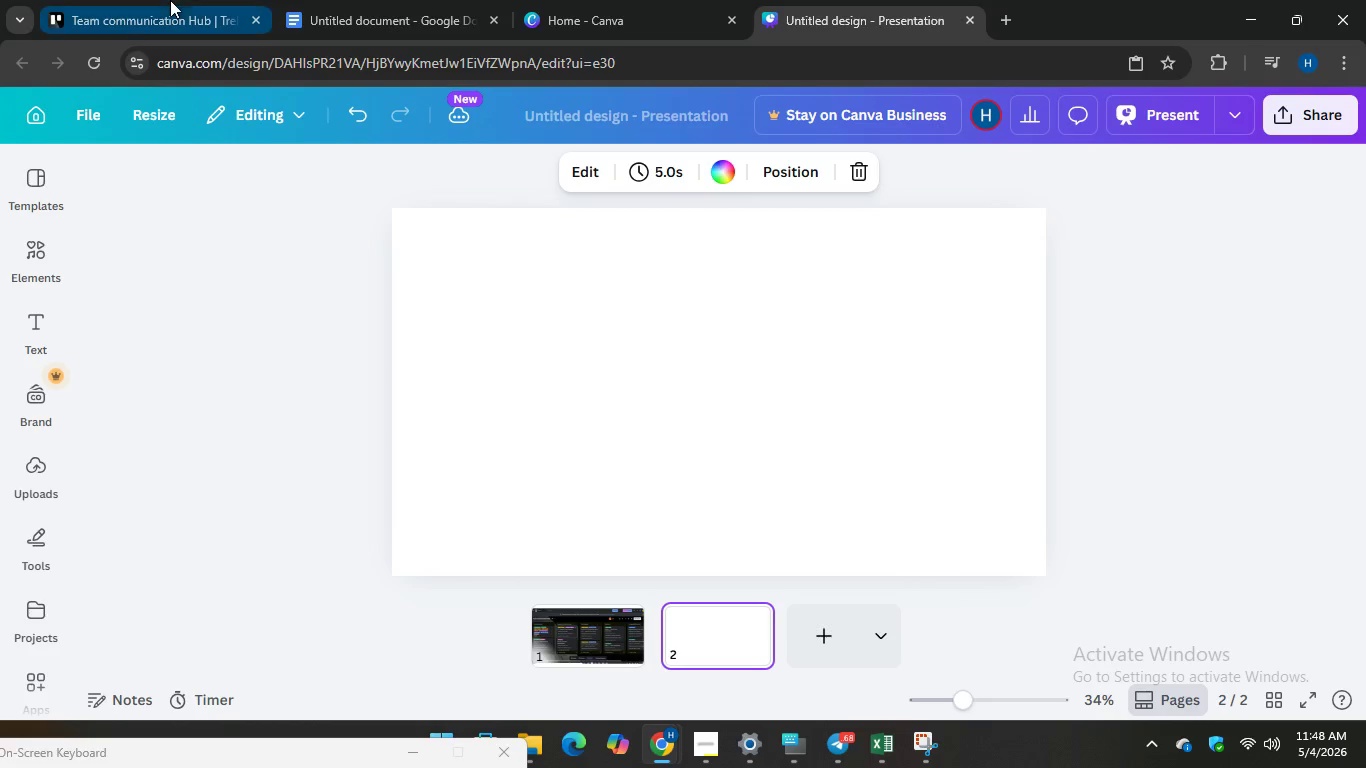 
left_click([170, 0])
 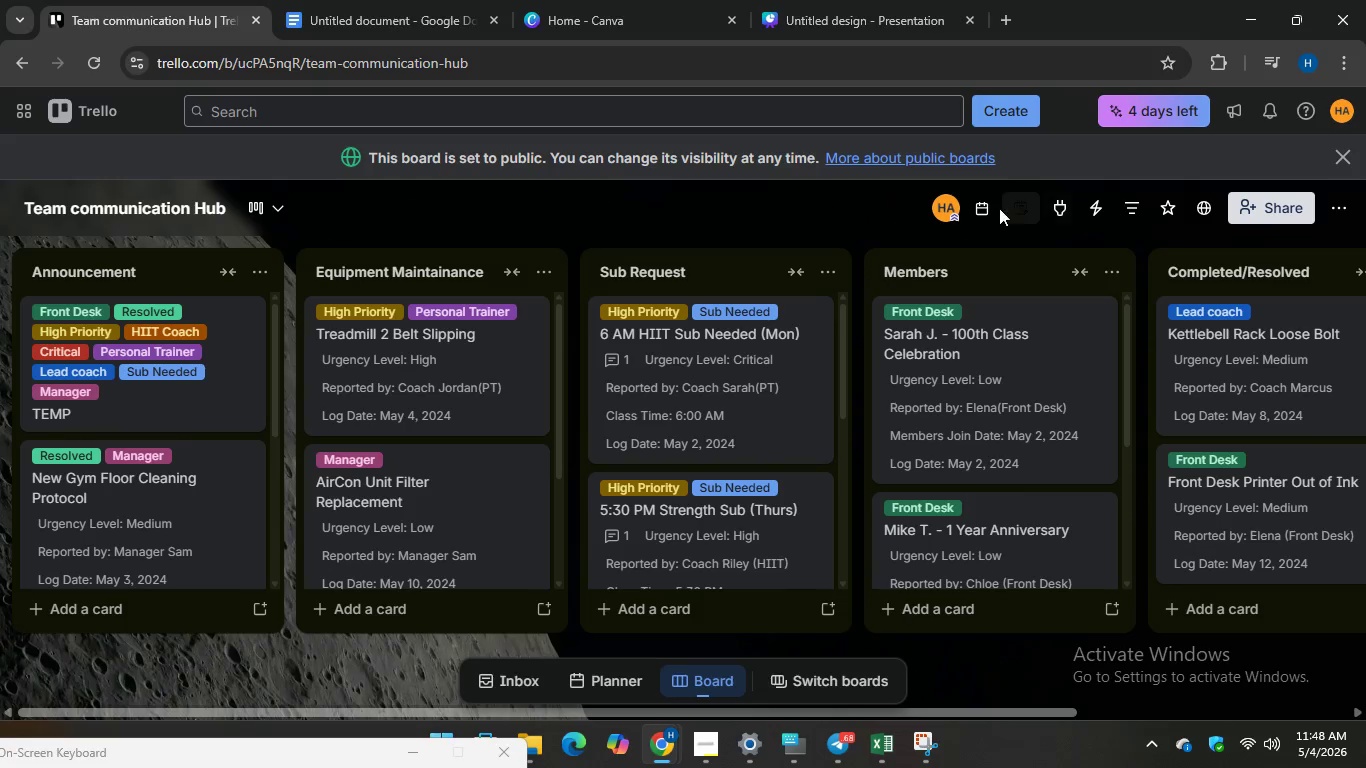 
left_click([982, 208])
 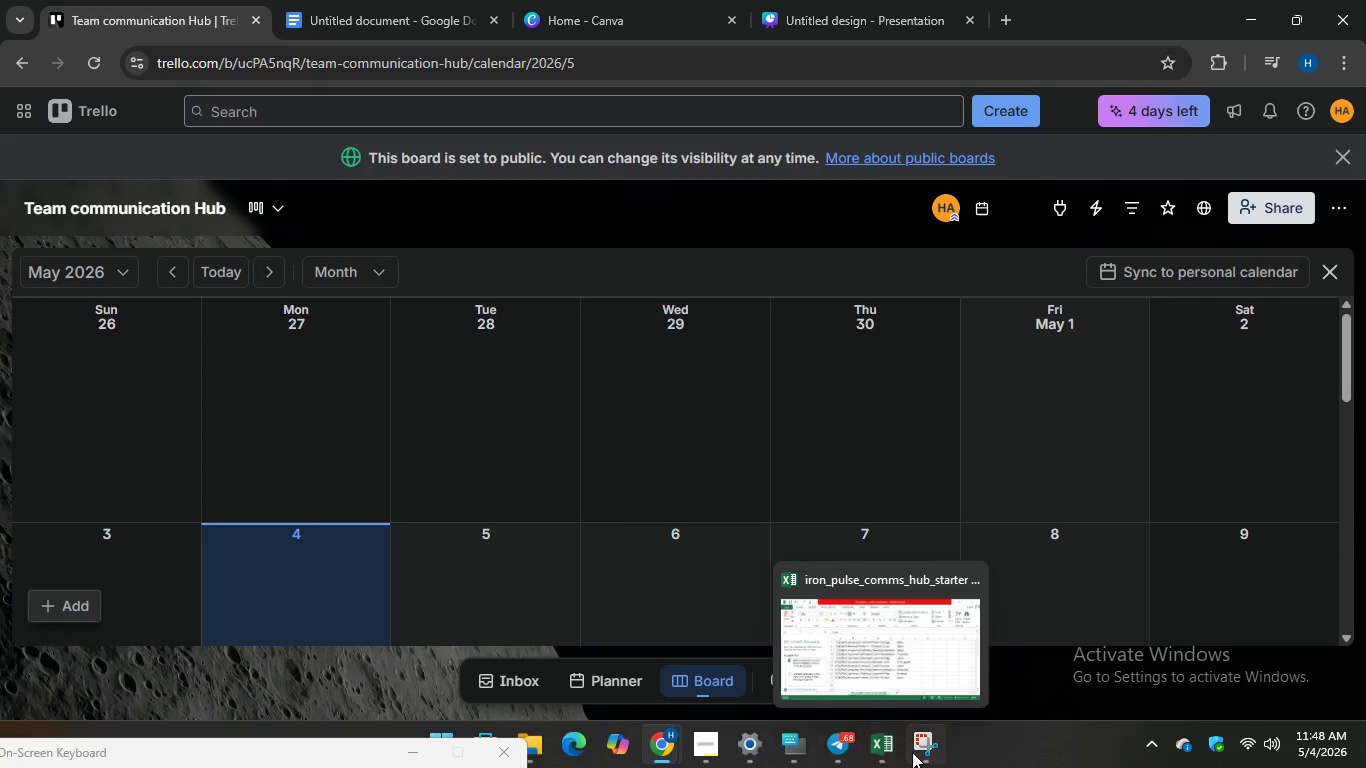 
left_click([919, 749])
 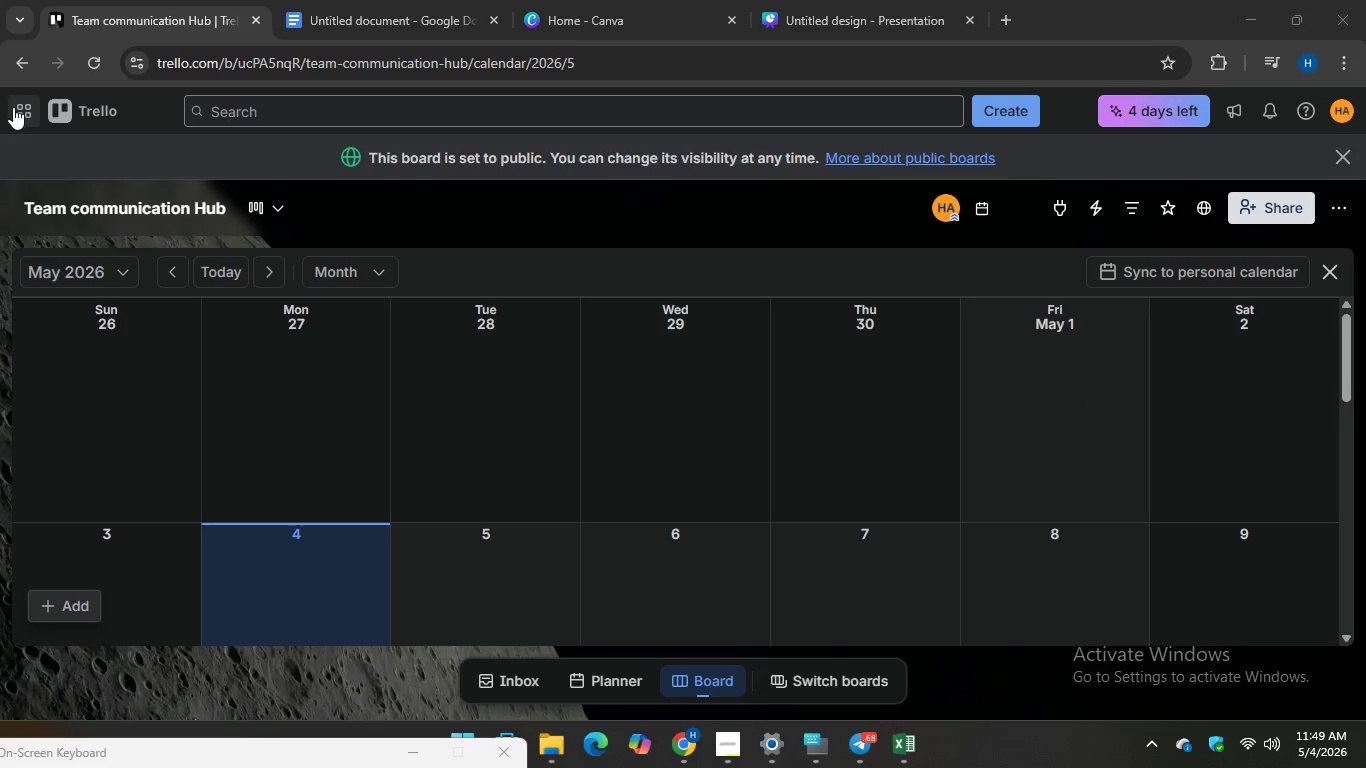 
left_click_drag(start_coordinate=[0, 80], to_coordinate=[1365, 734])
 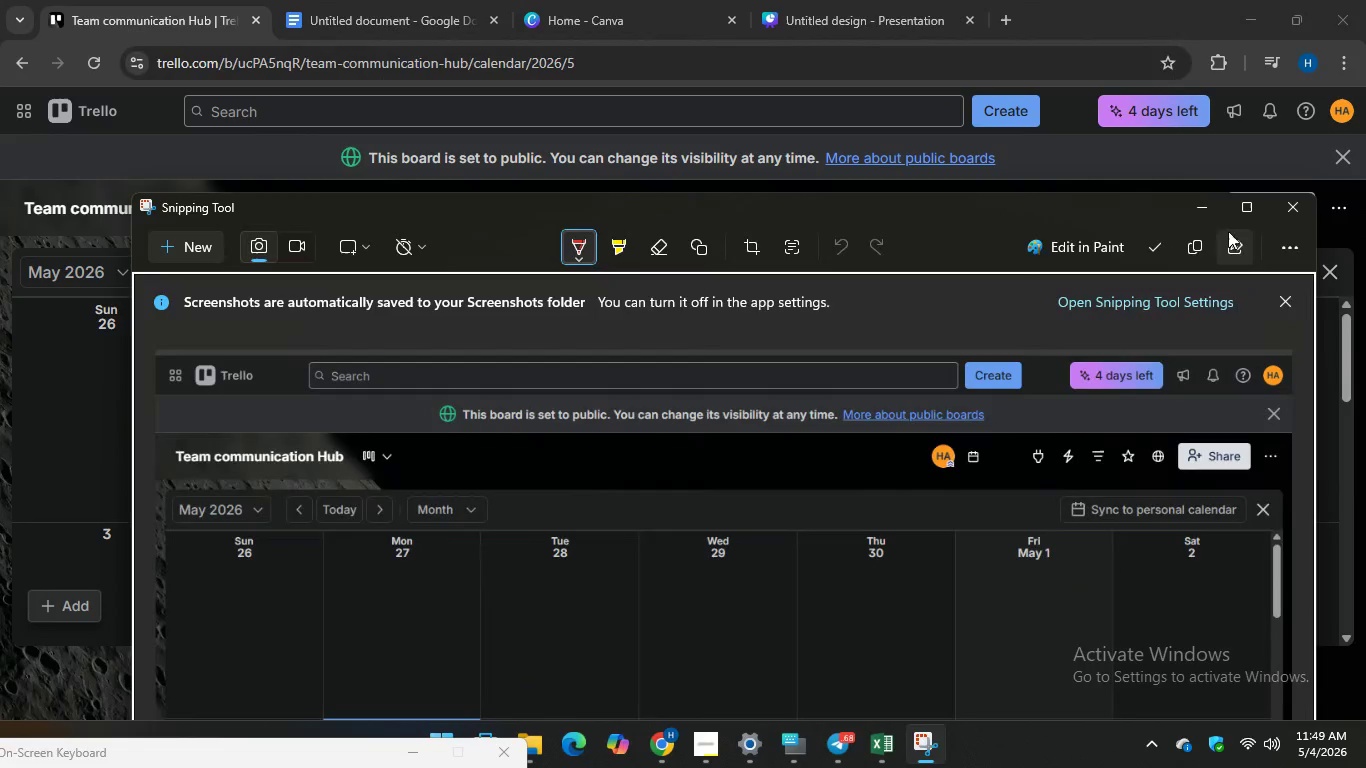 
left_click([1207, 207])
 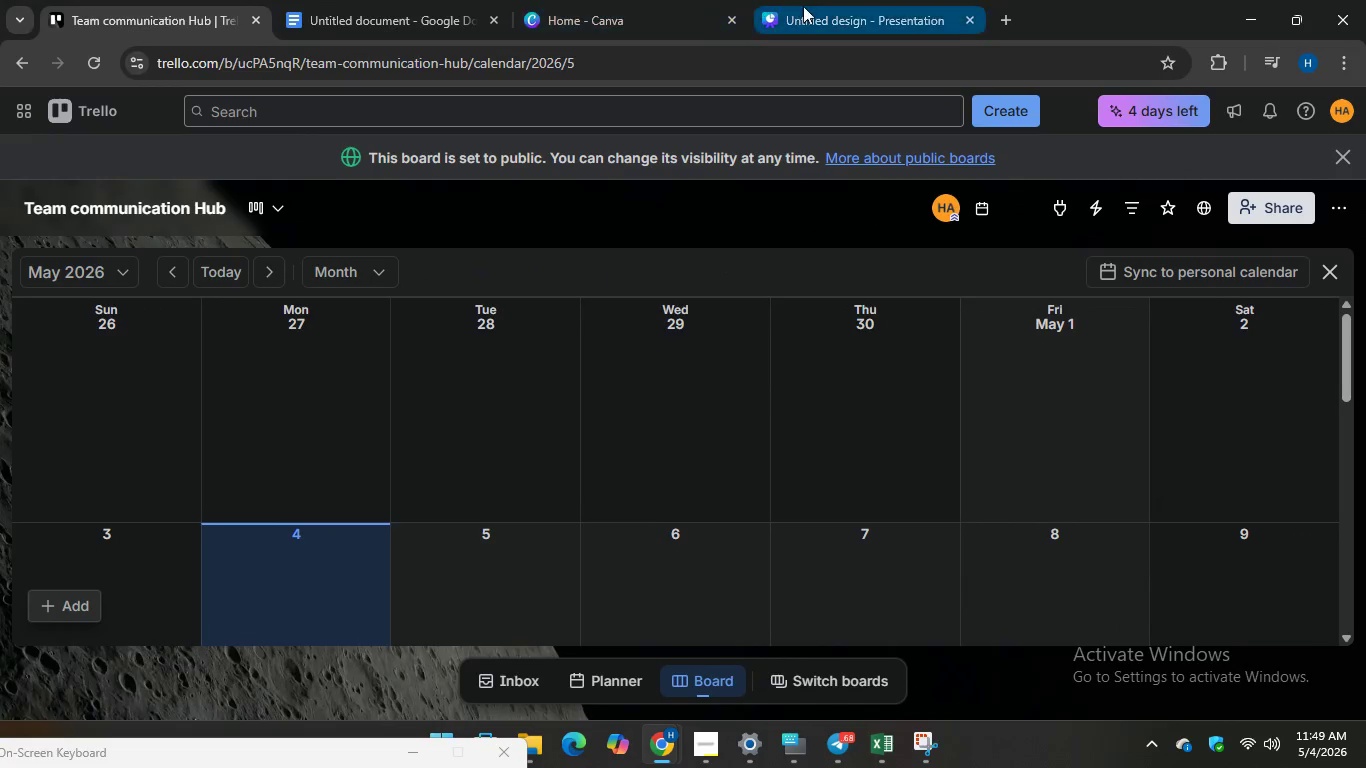 
left_click([803, 6])
 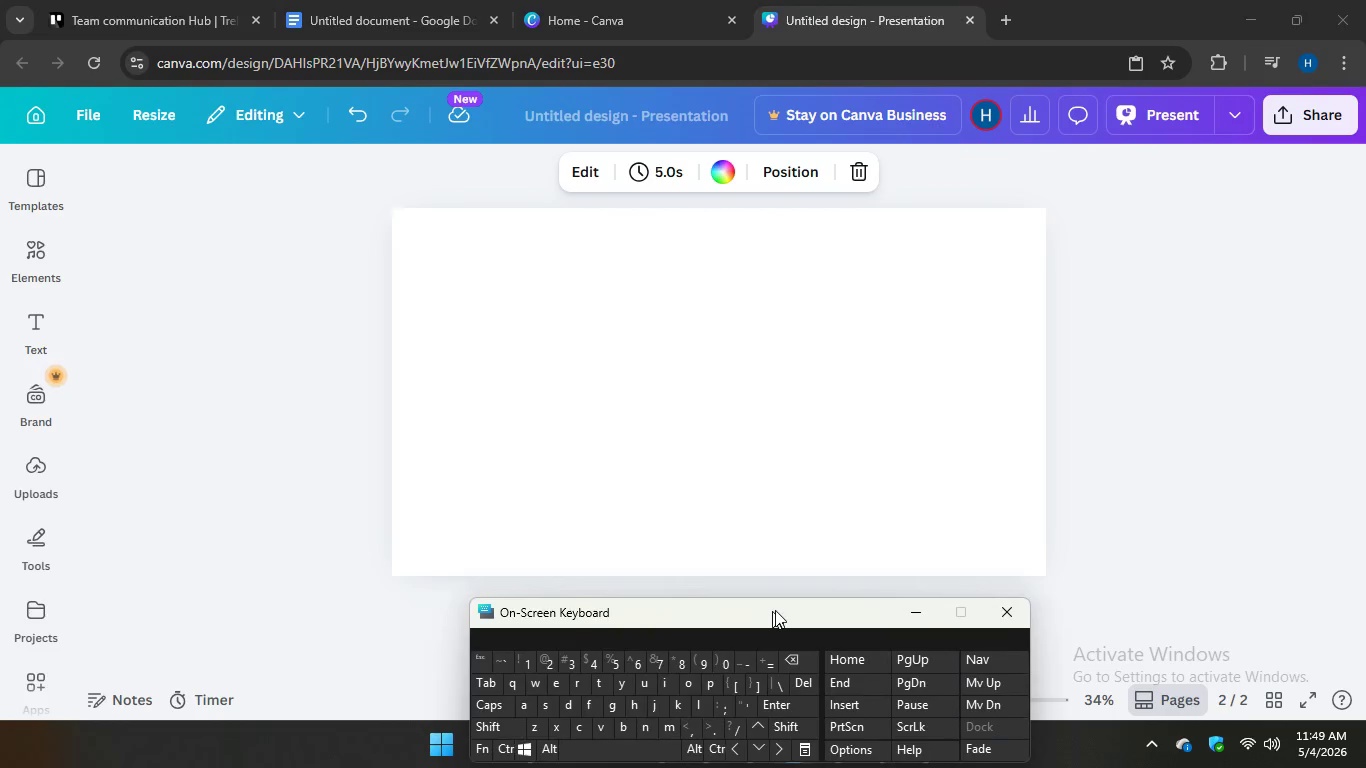 
left_click([762, 382])
 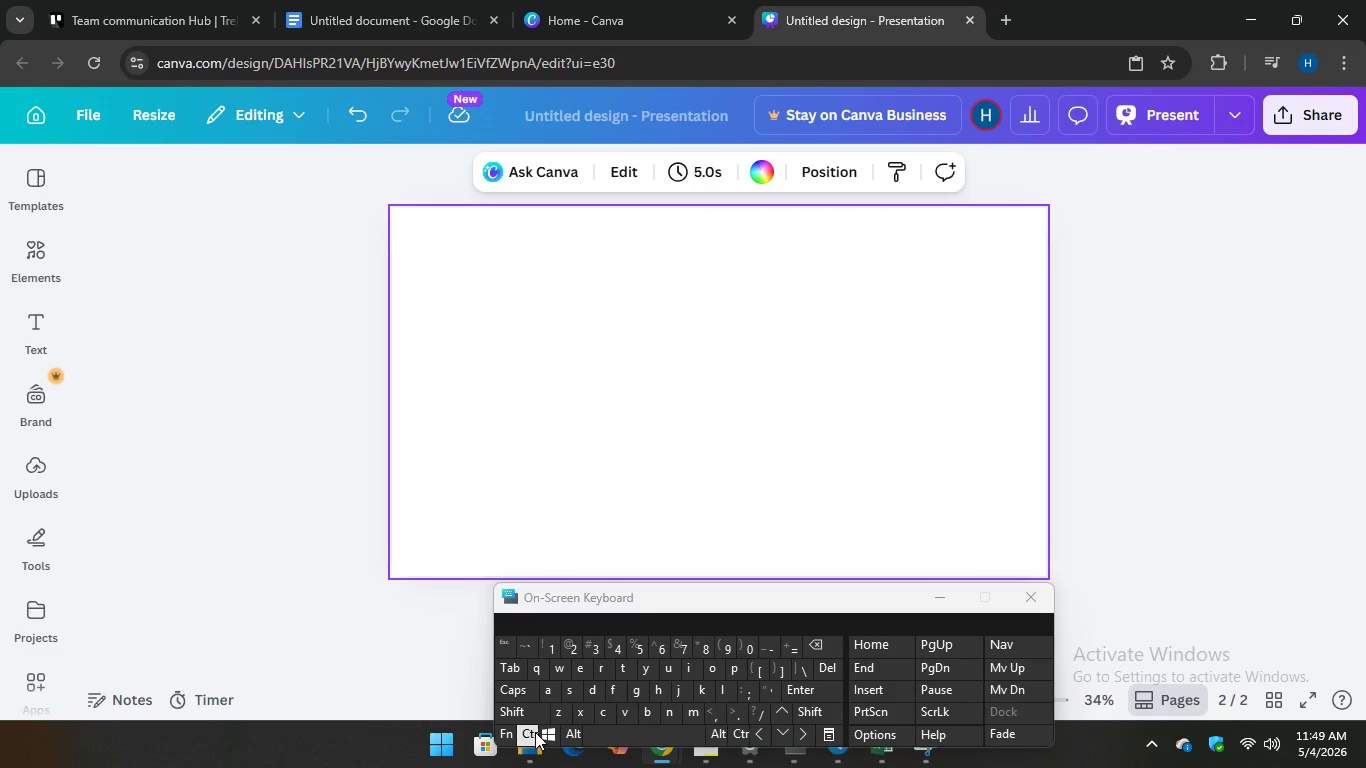 
key(Control+V)
 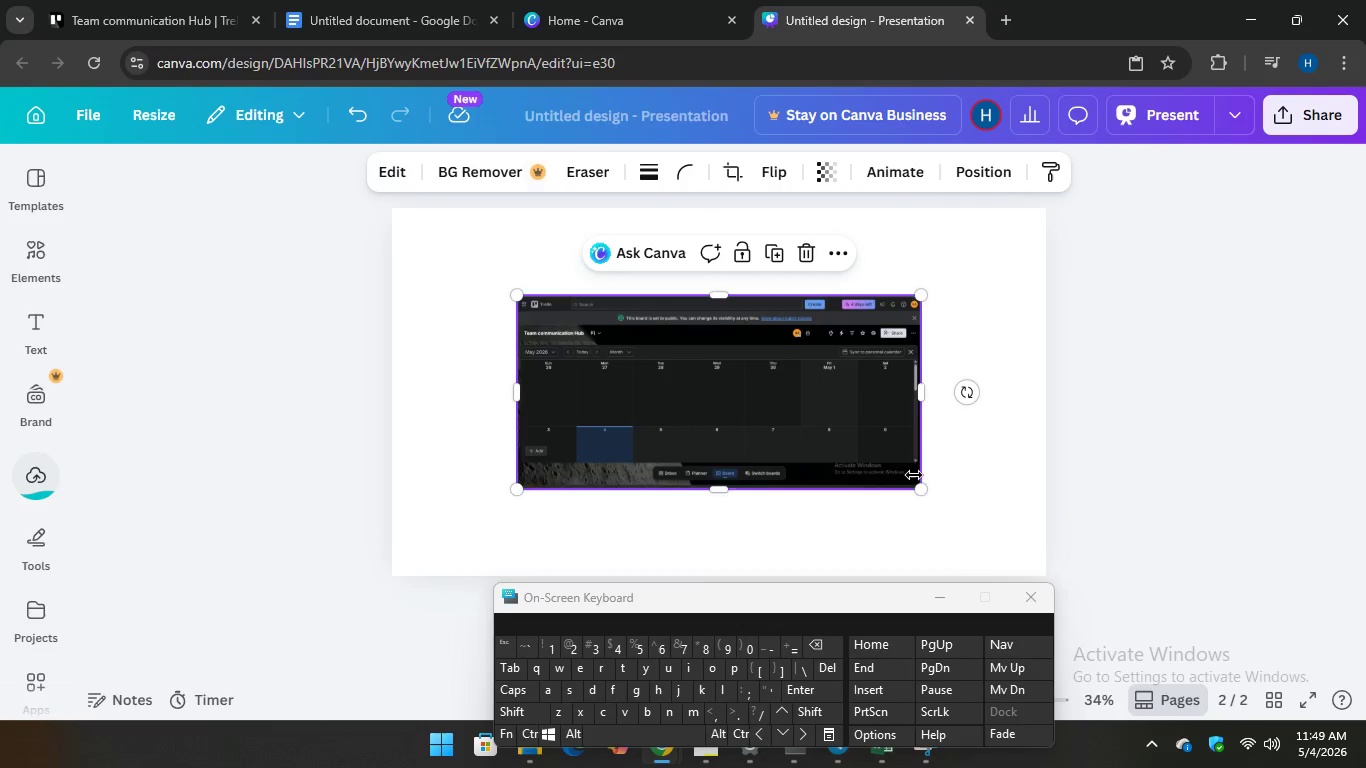 
left_click_drag(start_coordinate=[914, 484], to_coordinate=[399, 230])
 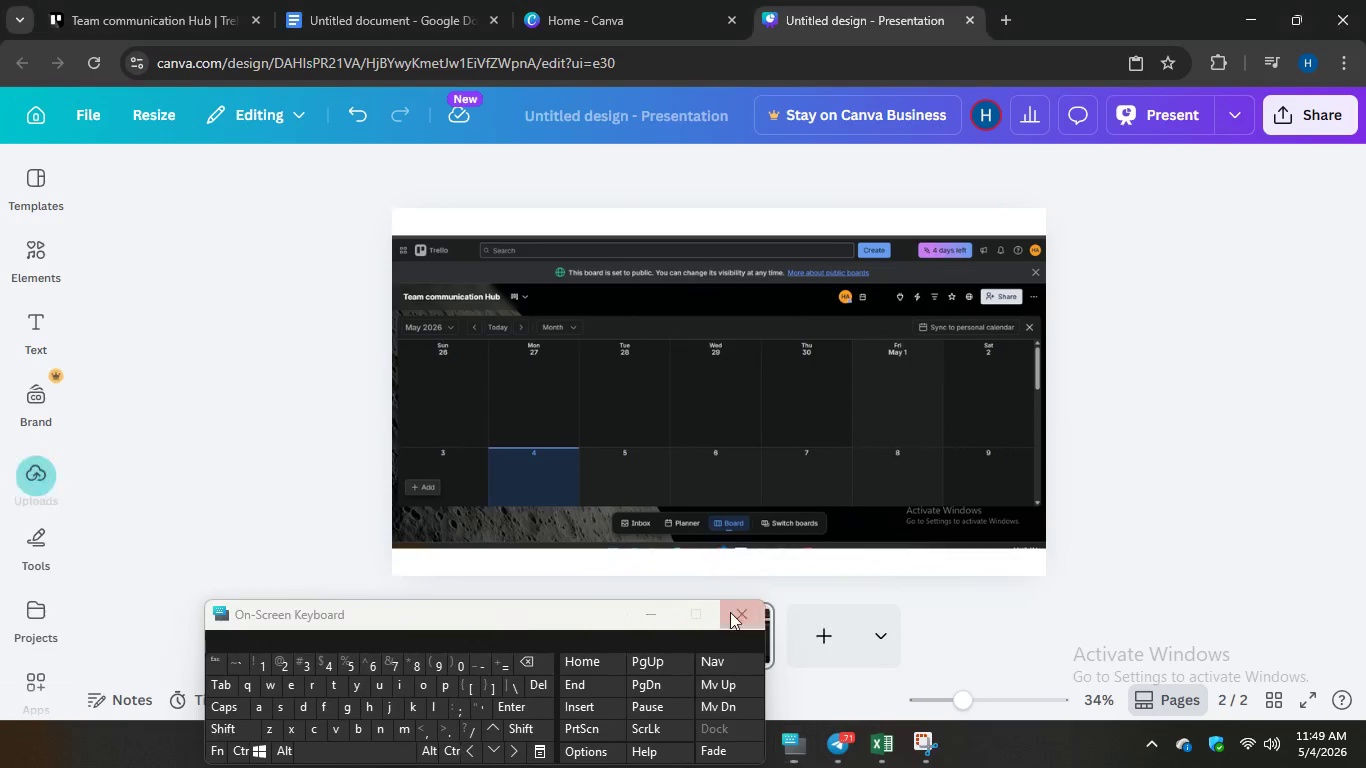 
left_click([817, 637])
 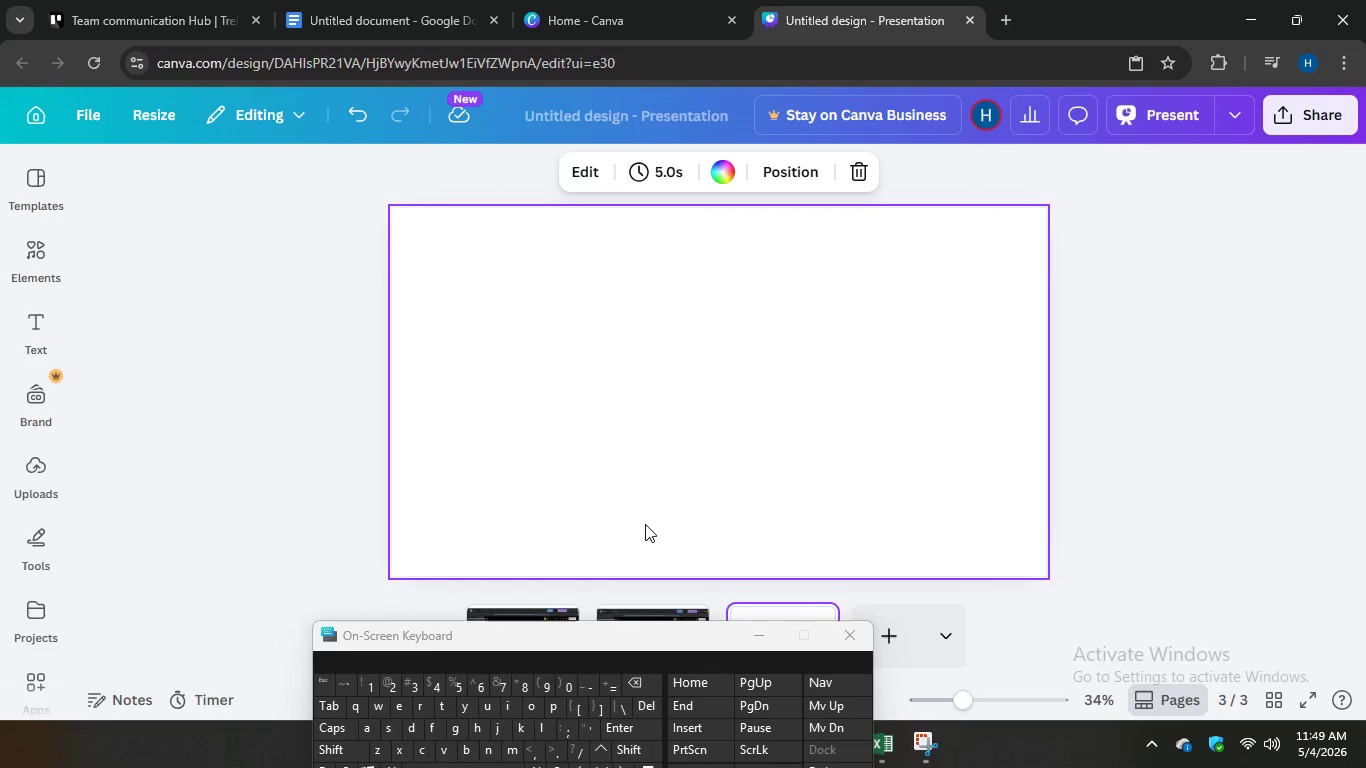 
wait(14.14)
 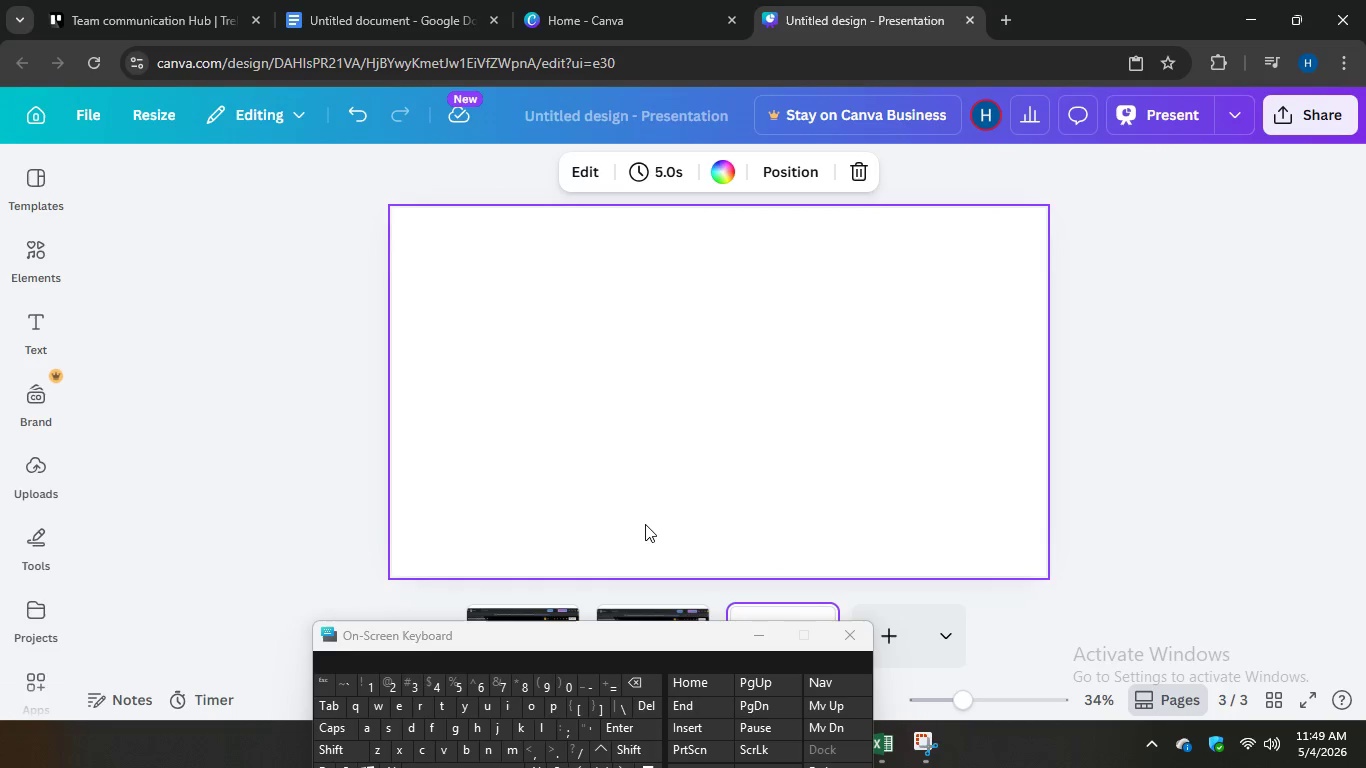 
left_click([173, 0])
 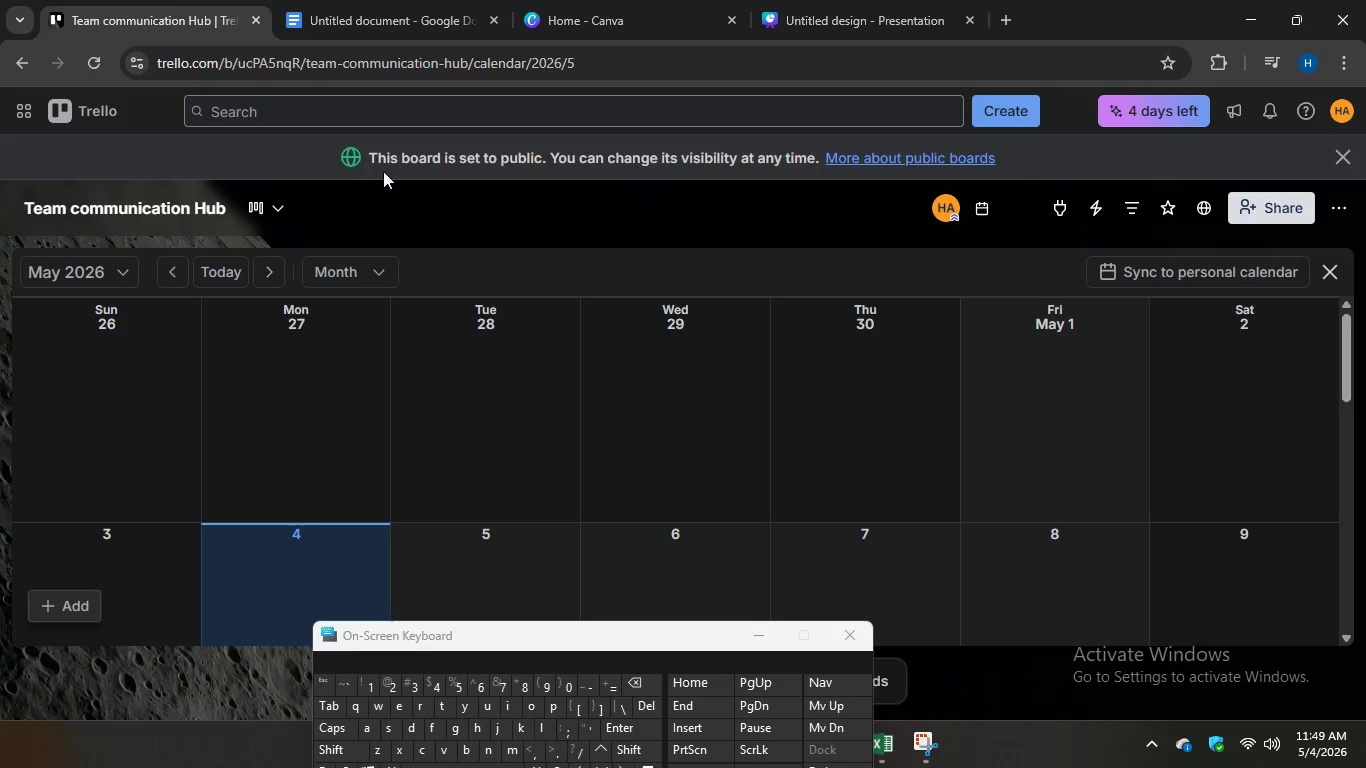 
wait(7.86)
 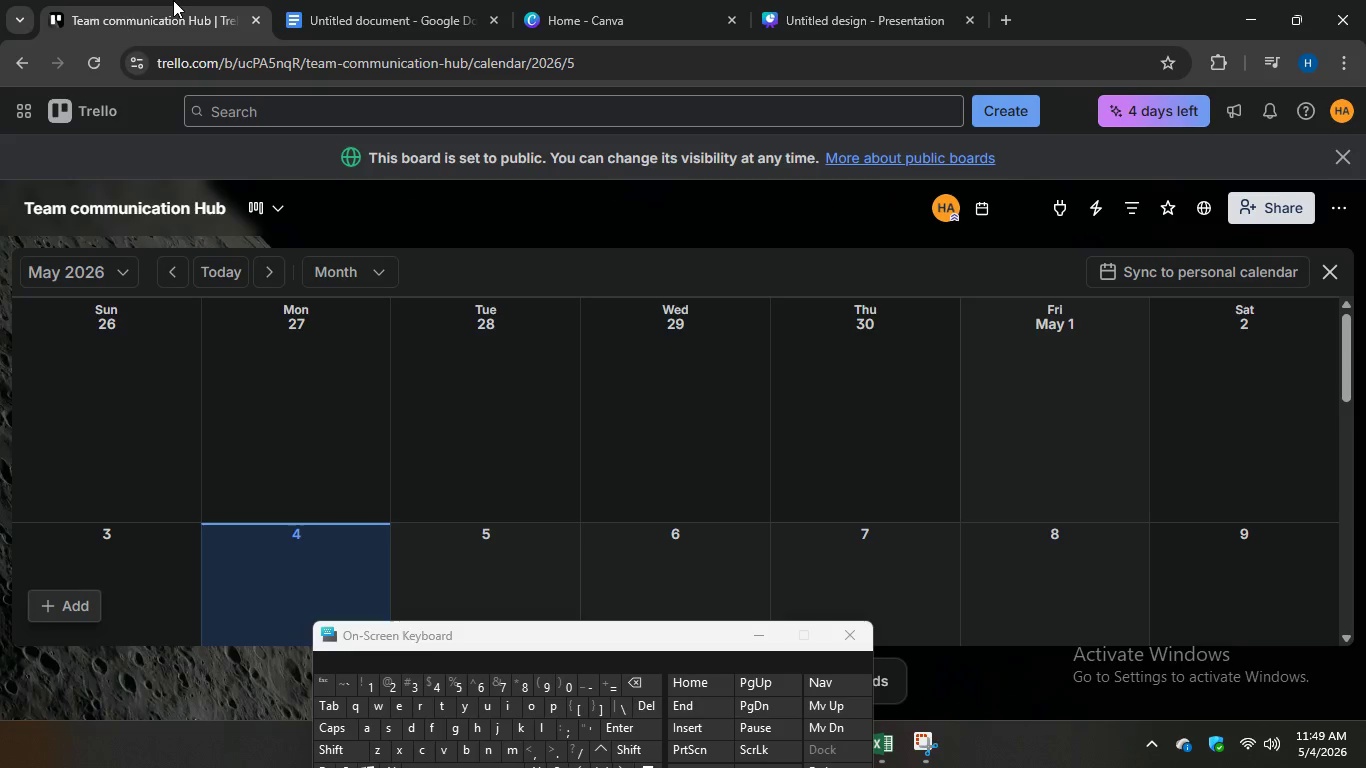 
left_click([980, 212])
 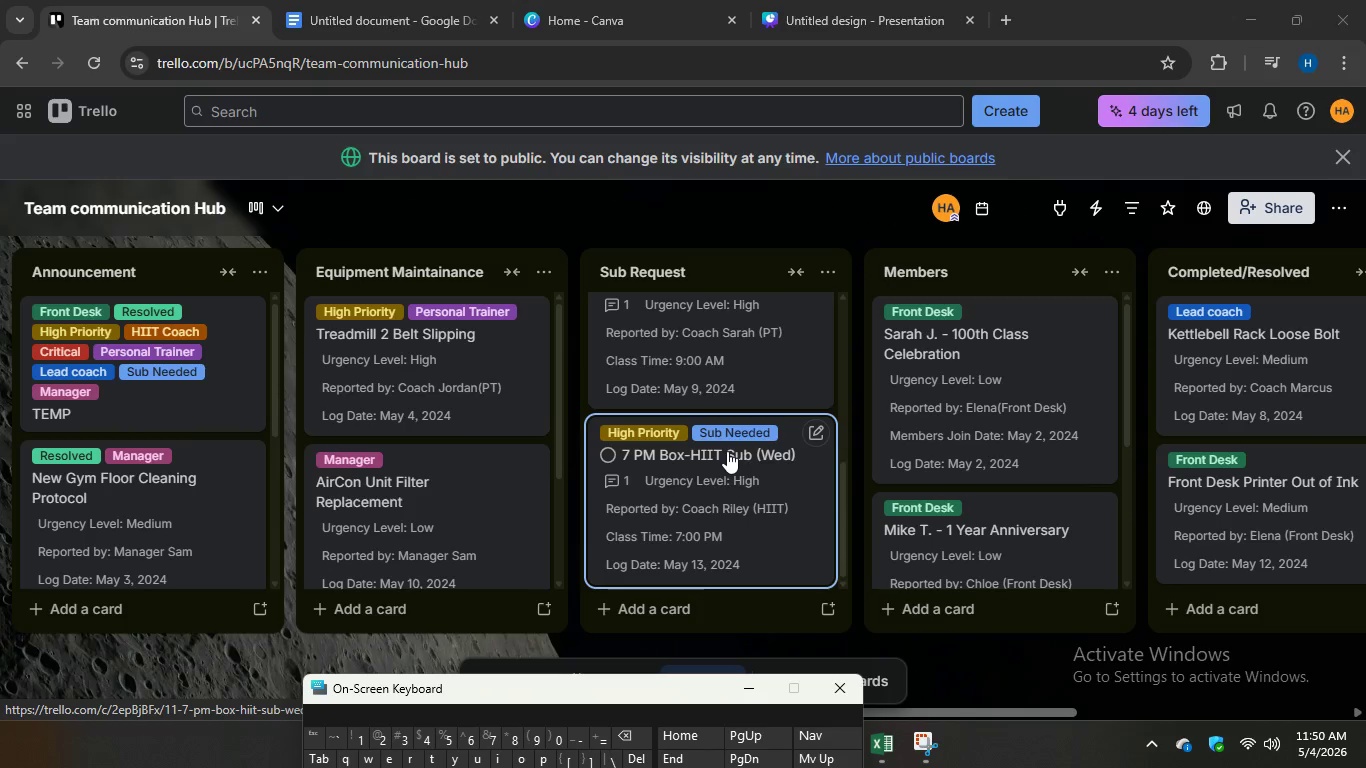 
wait(26.83)
 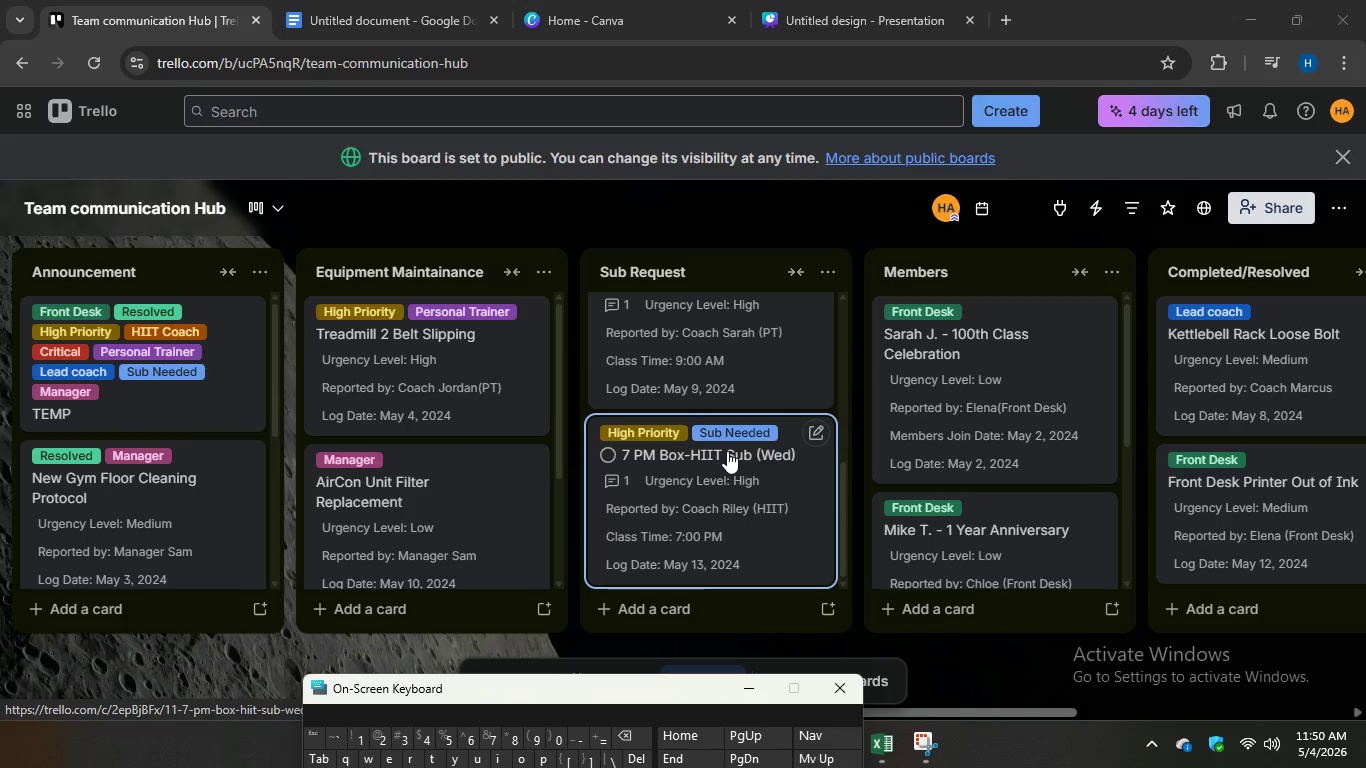 
left_click([1099, 216])
 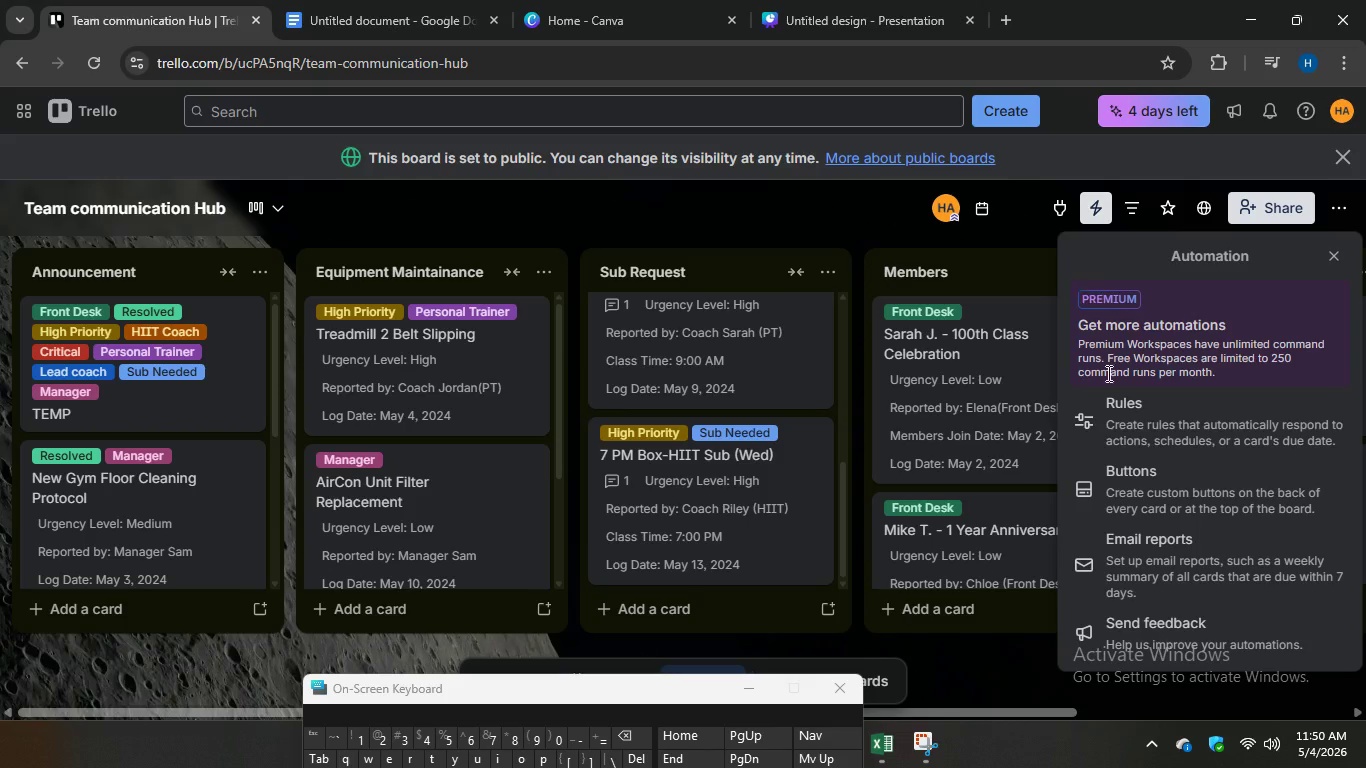 
left_click([1145, 420])
 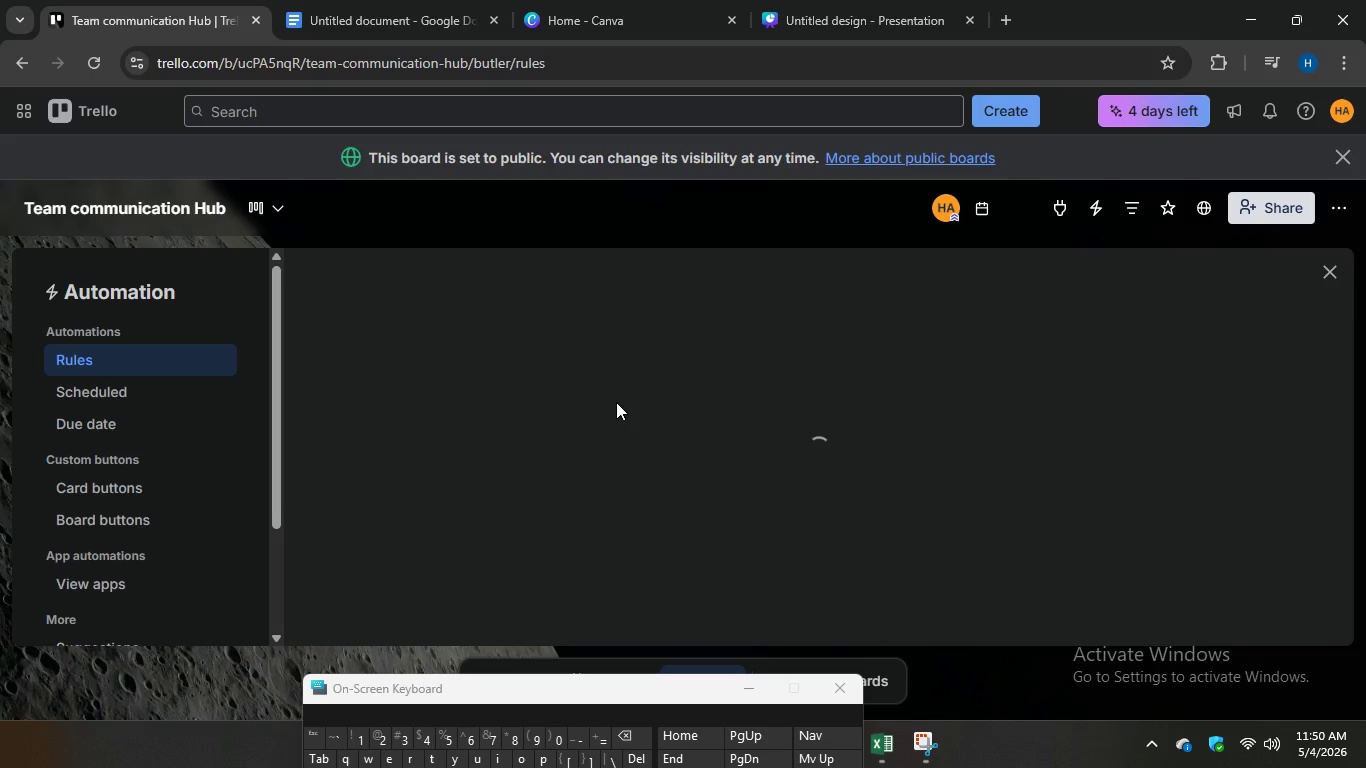 
scroll: coordinate [670, 420], scroll_direction: down, amount: 1.0
 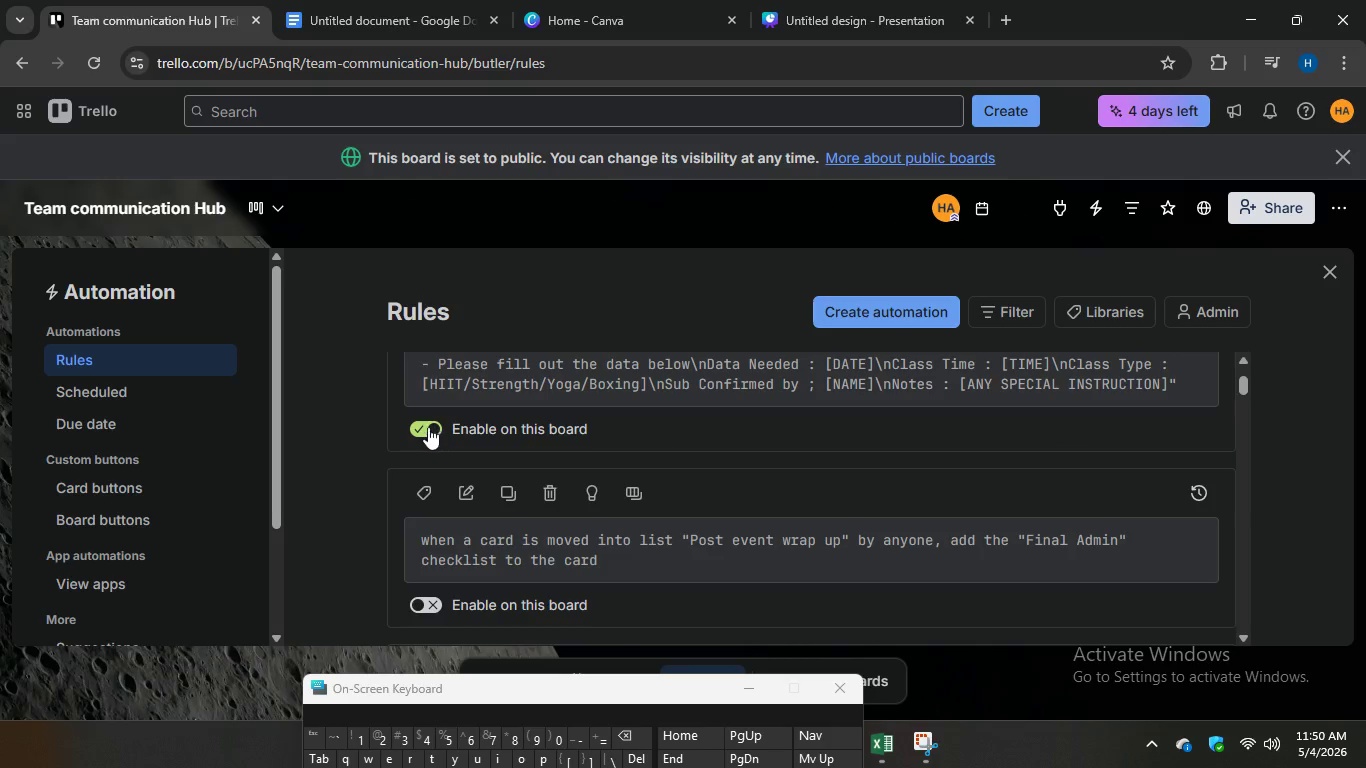 
left_click([424, 430])
 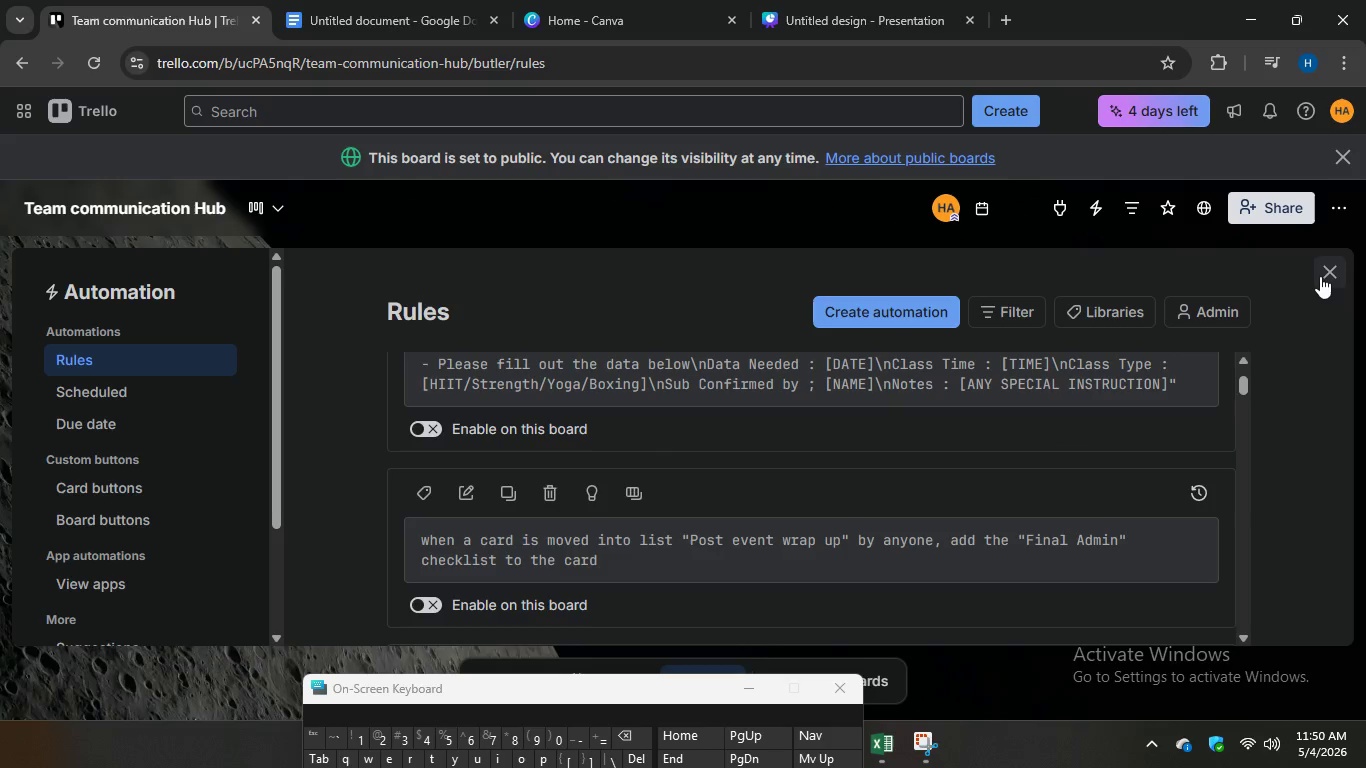 
left_click([1324, 277])
 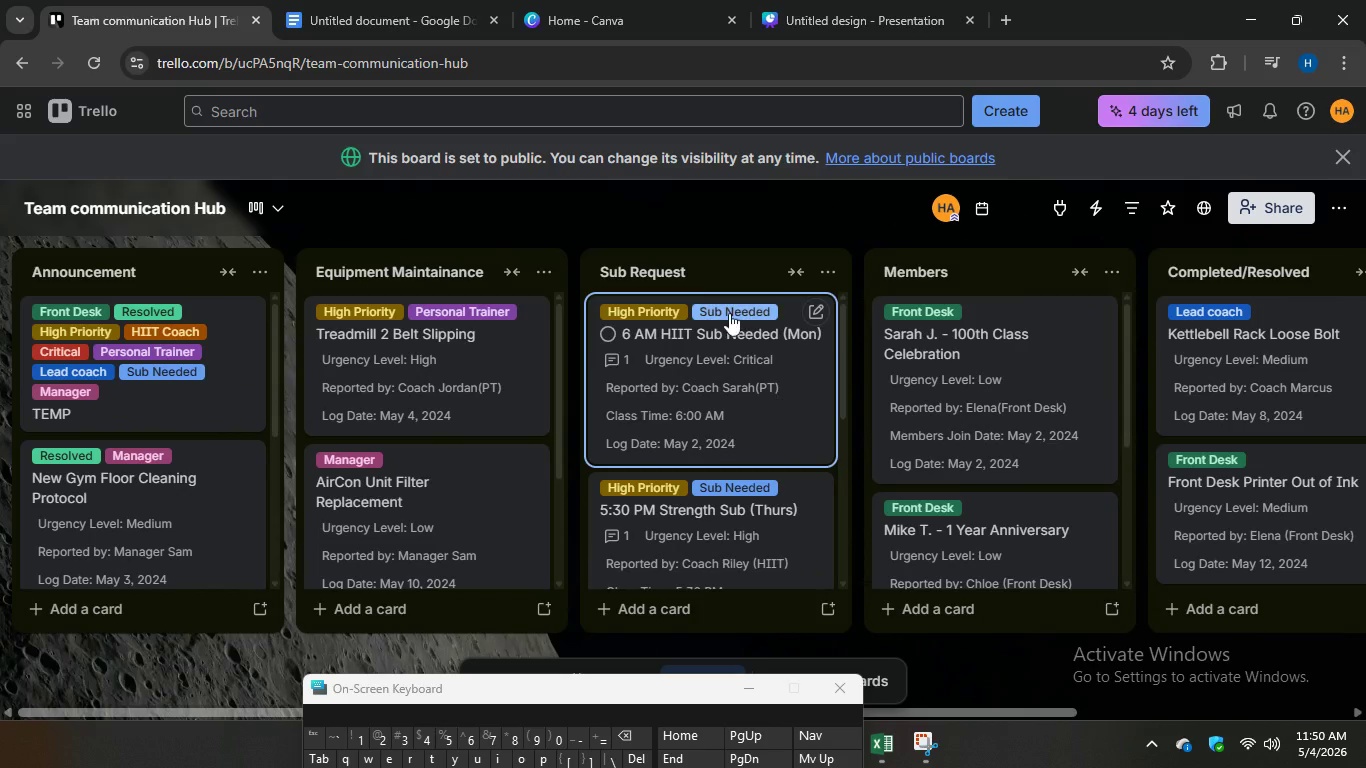 
left_click([734, 356])
 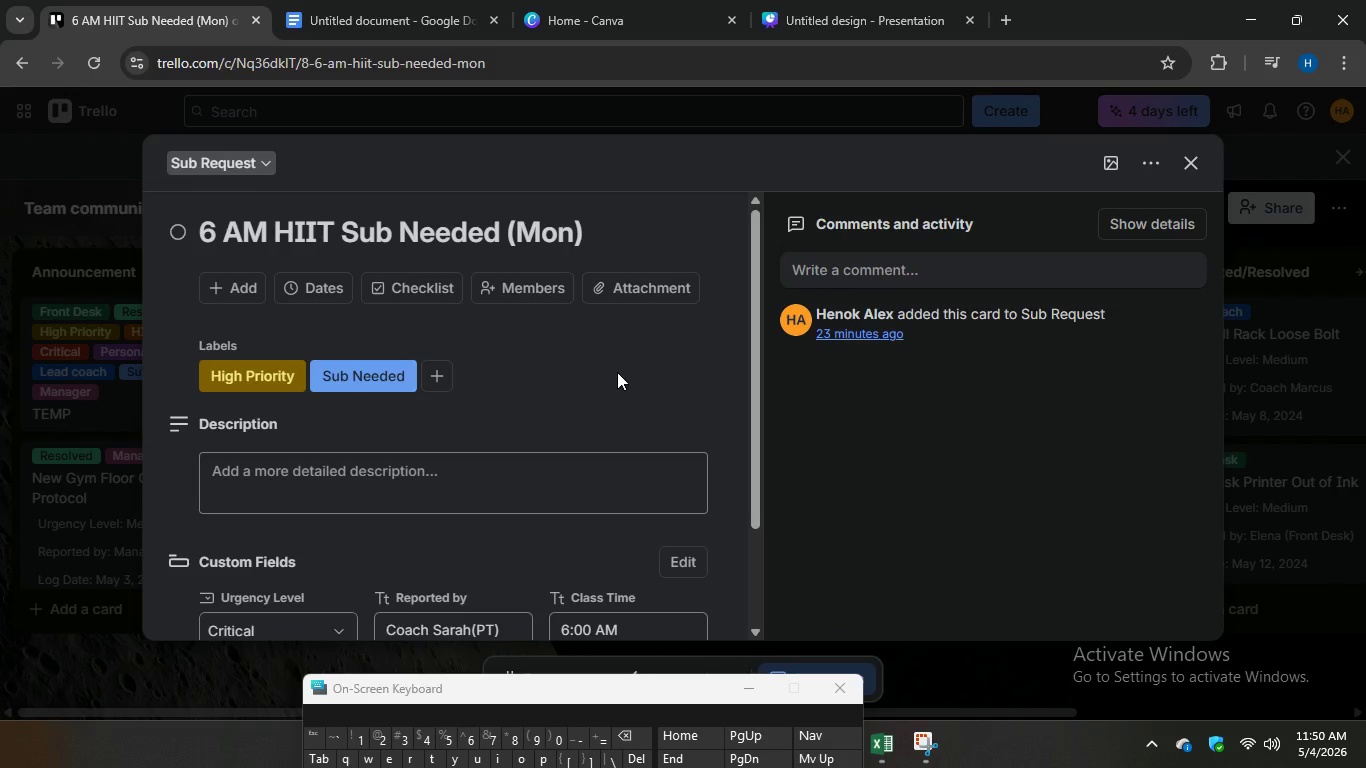 
scroll: coordinate [619, 363], scroll_direction: down, amount: 4.0
 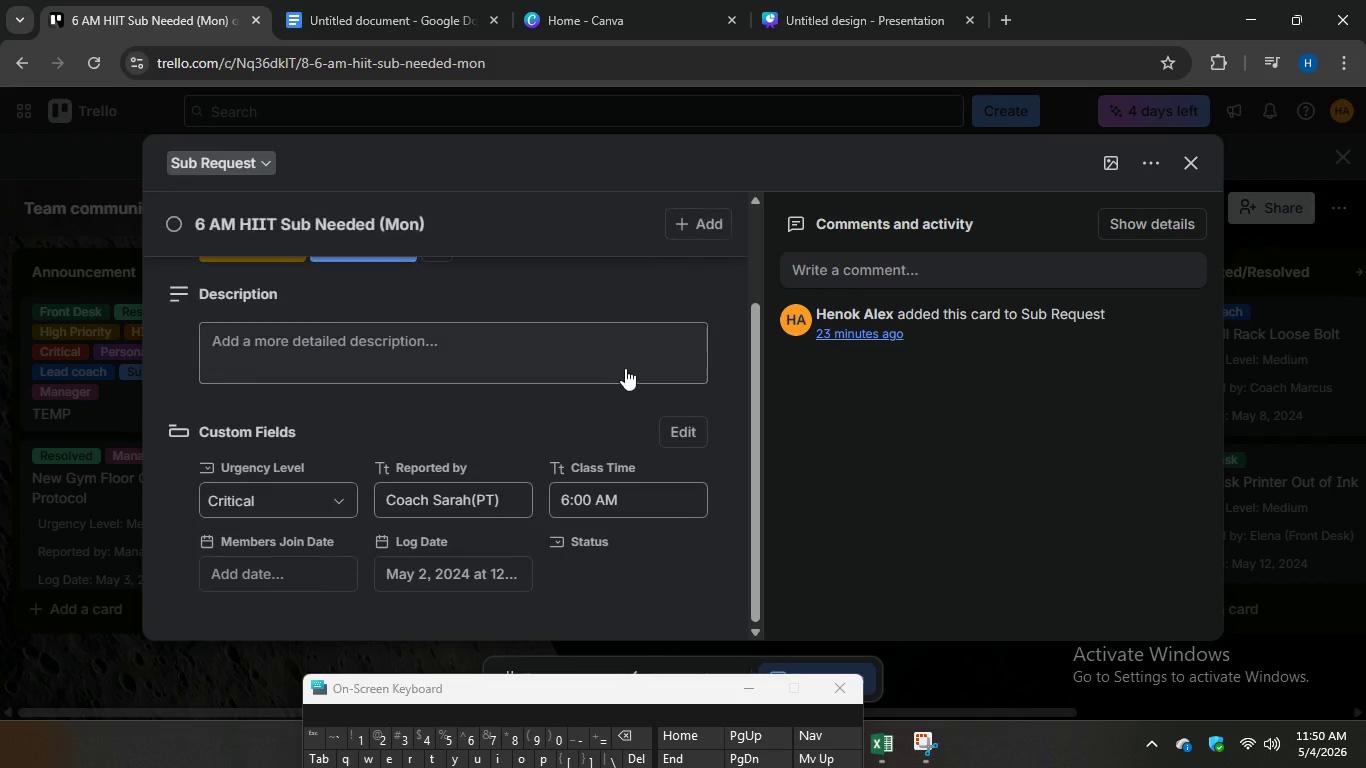 
scroll: coordinate [625, 368], scroll_direction: up, amount: 1.0
 